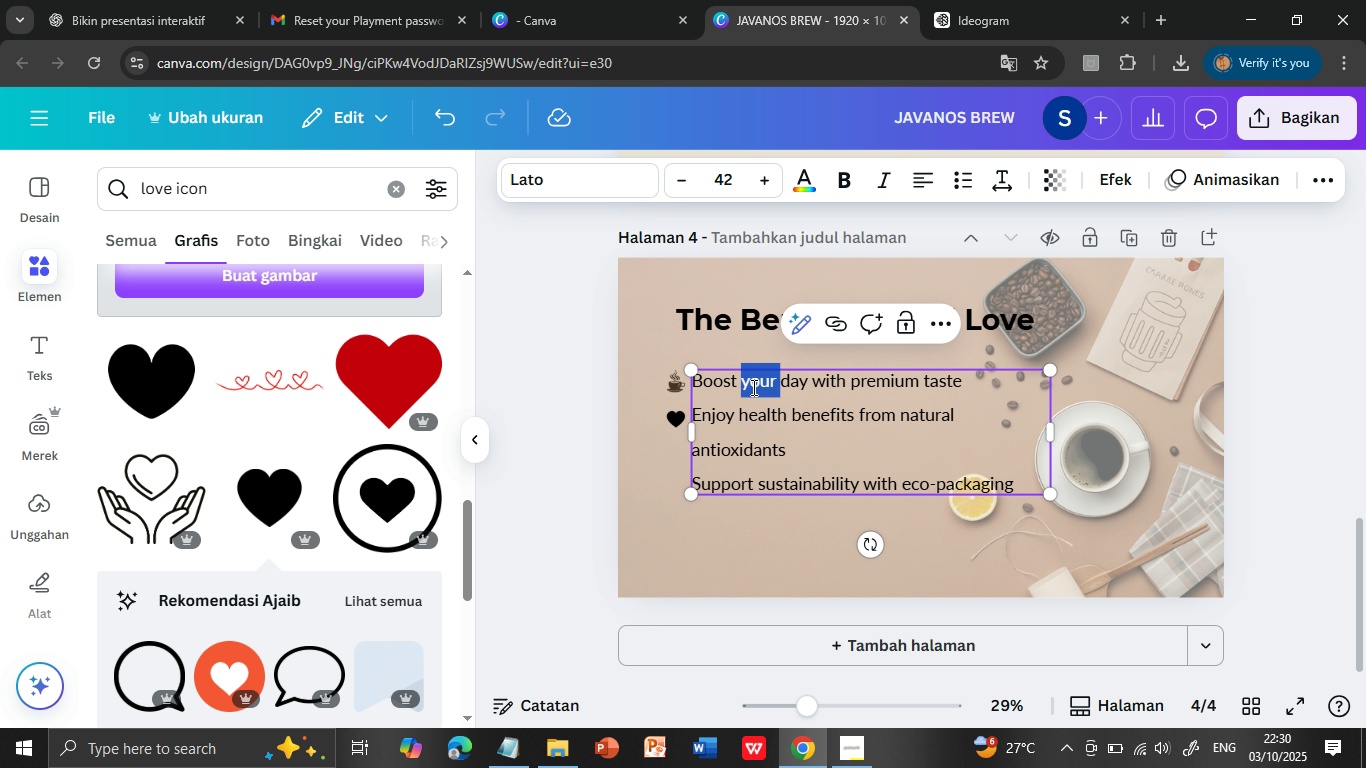 
triple_click([752, 387])
 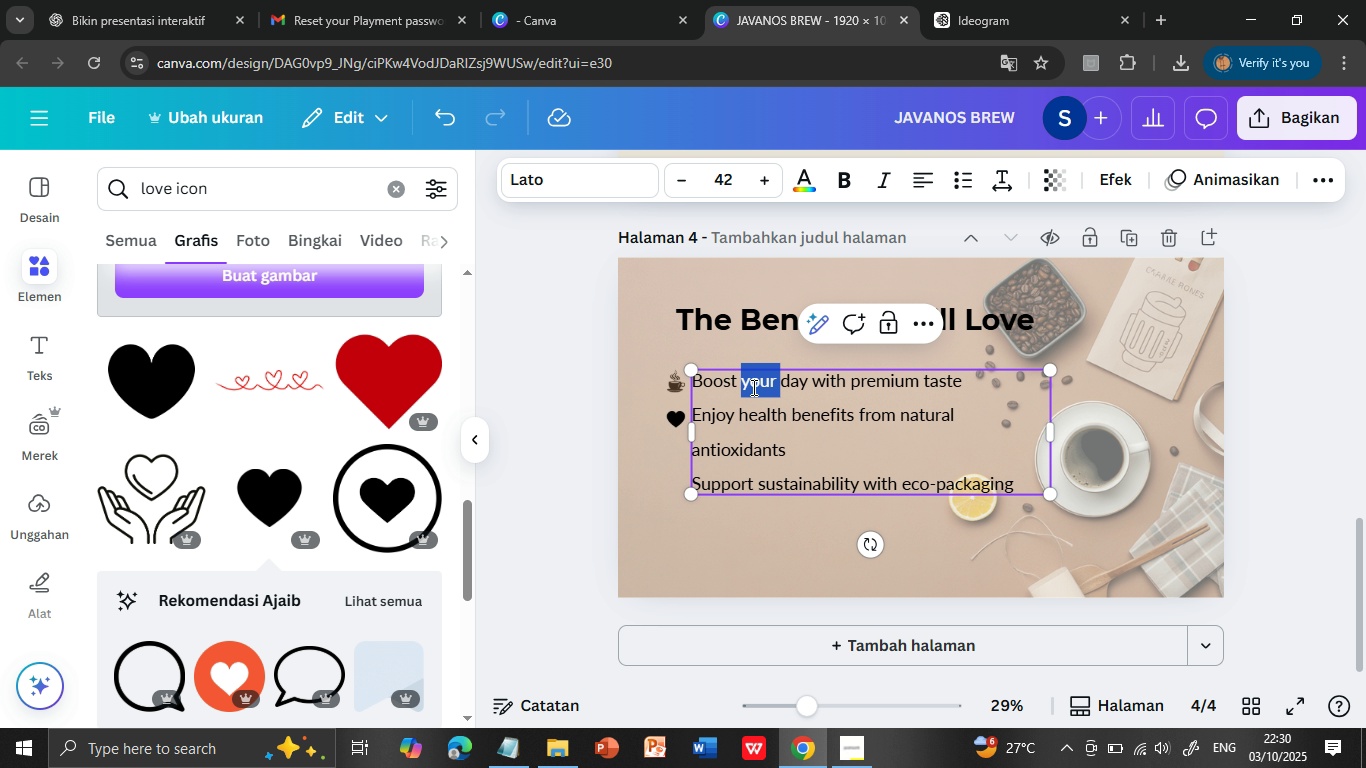 
double_click([752, 387])
 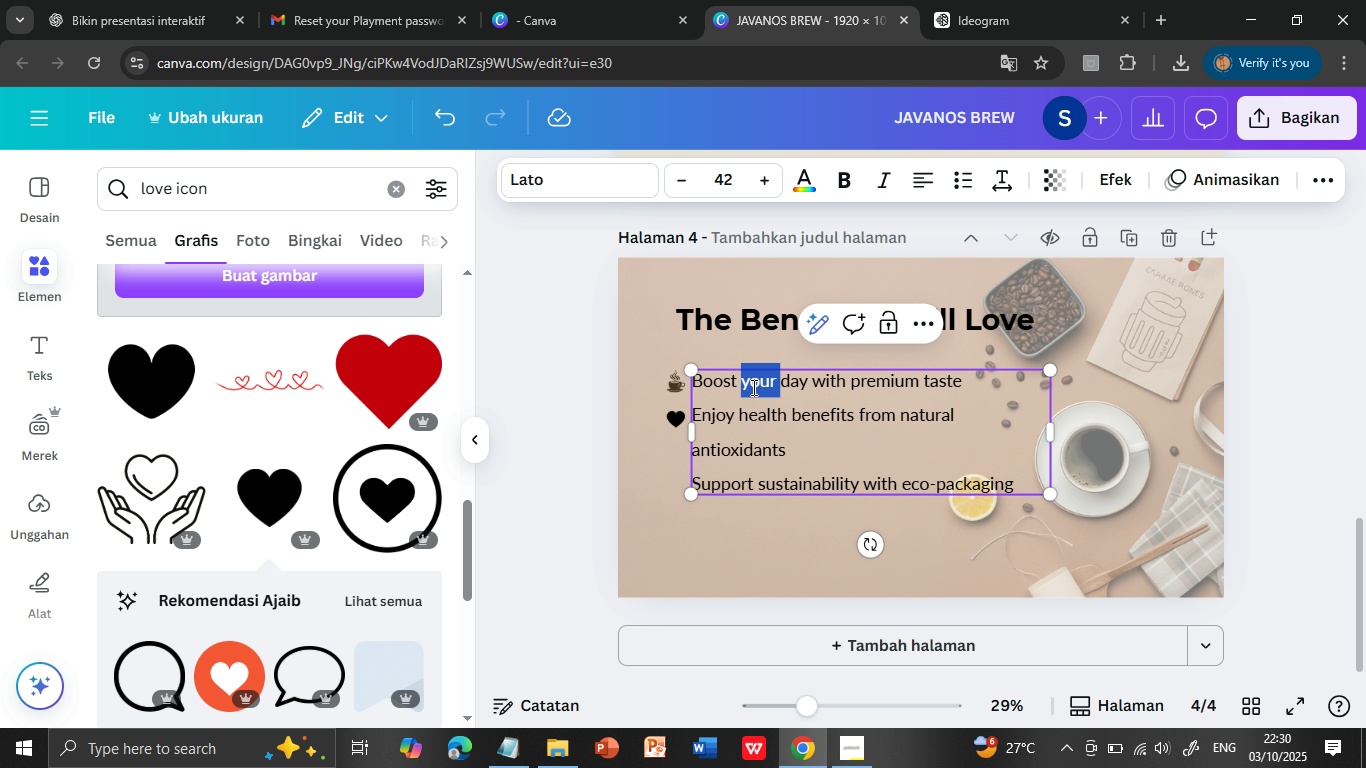 
triple_click([752, 387])
 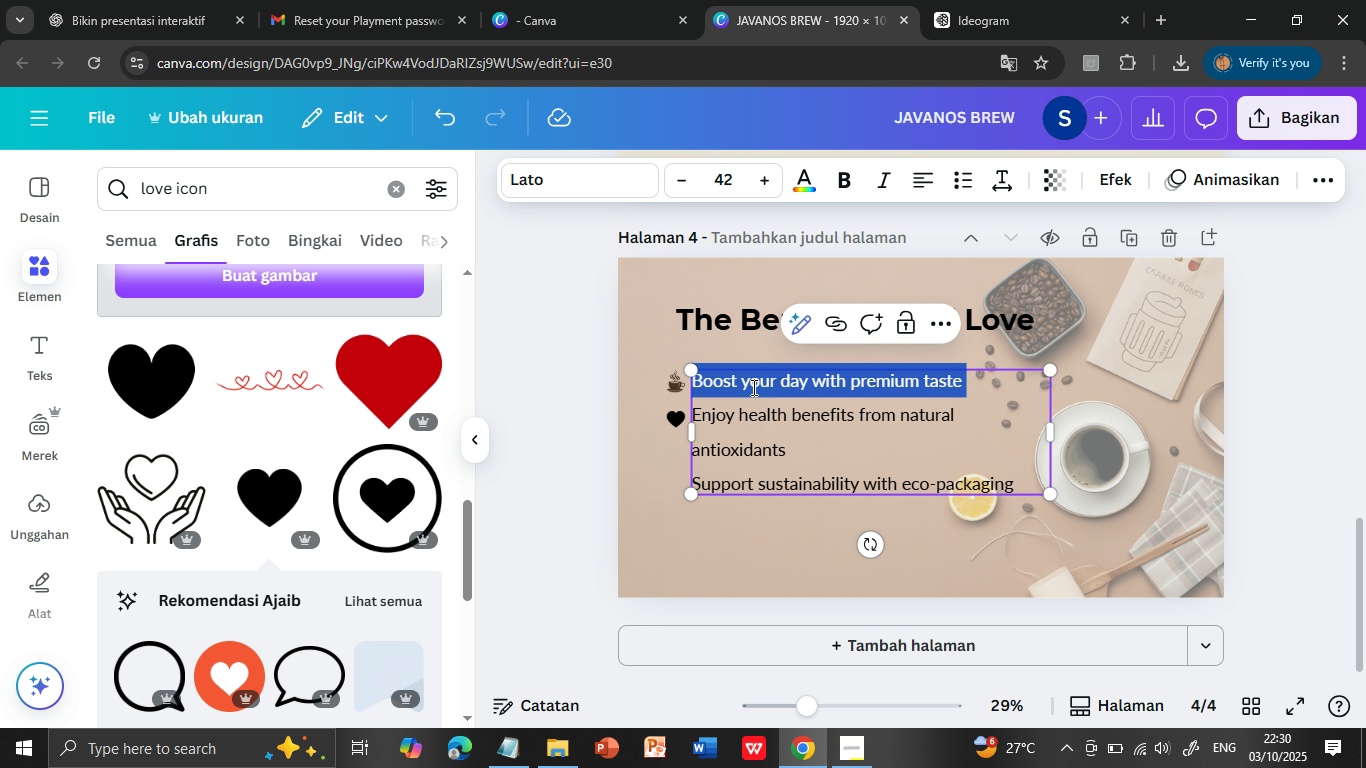 
triple_click([752, 387])
 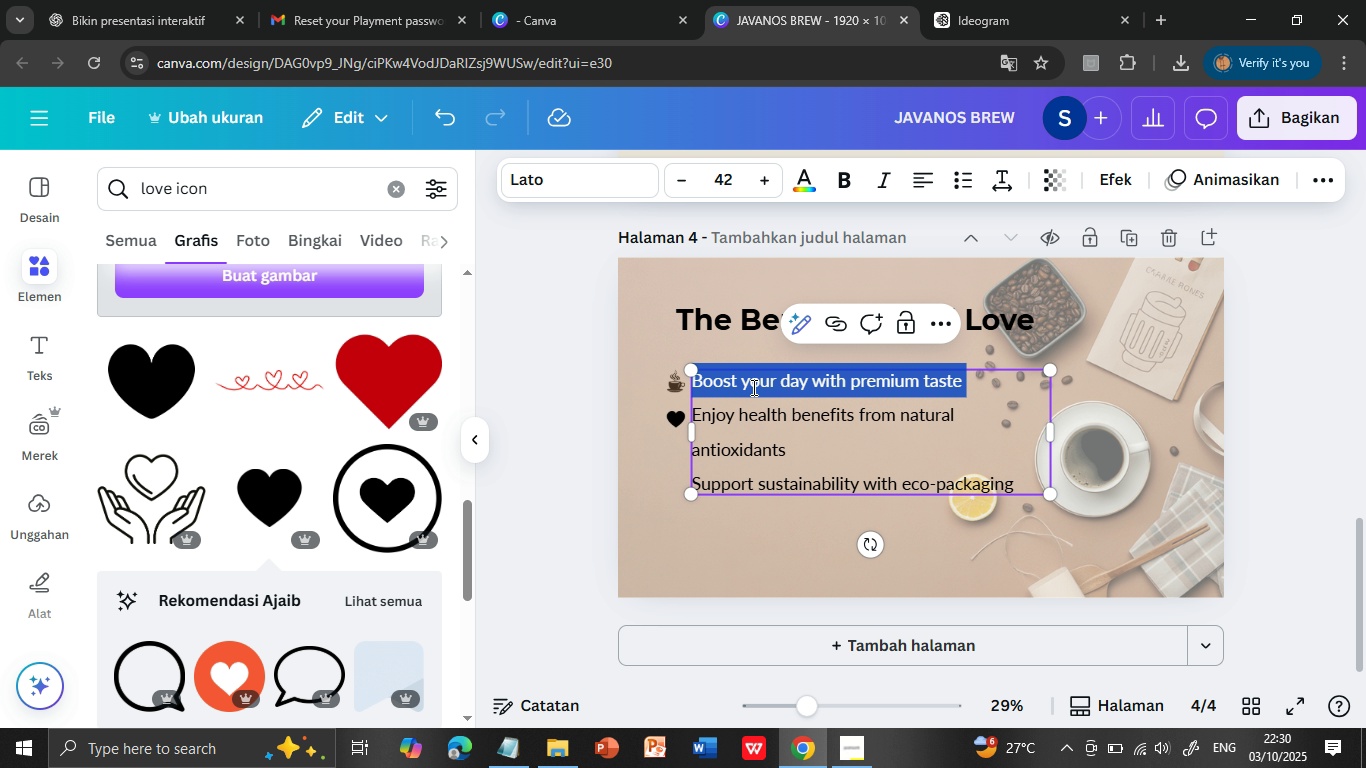 
key(Shift+ArrowDown)
 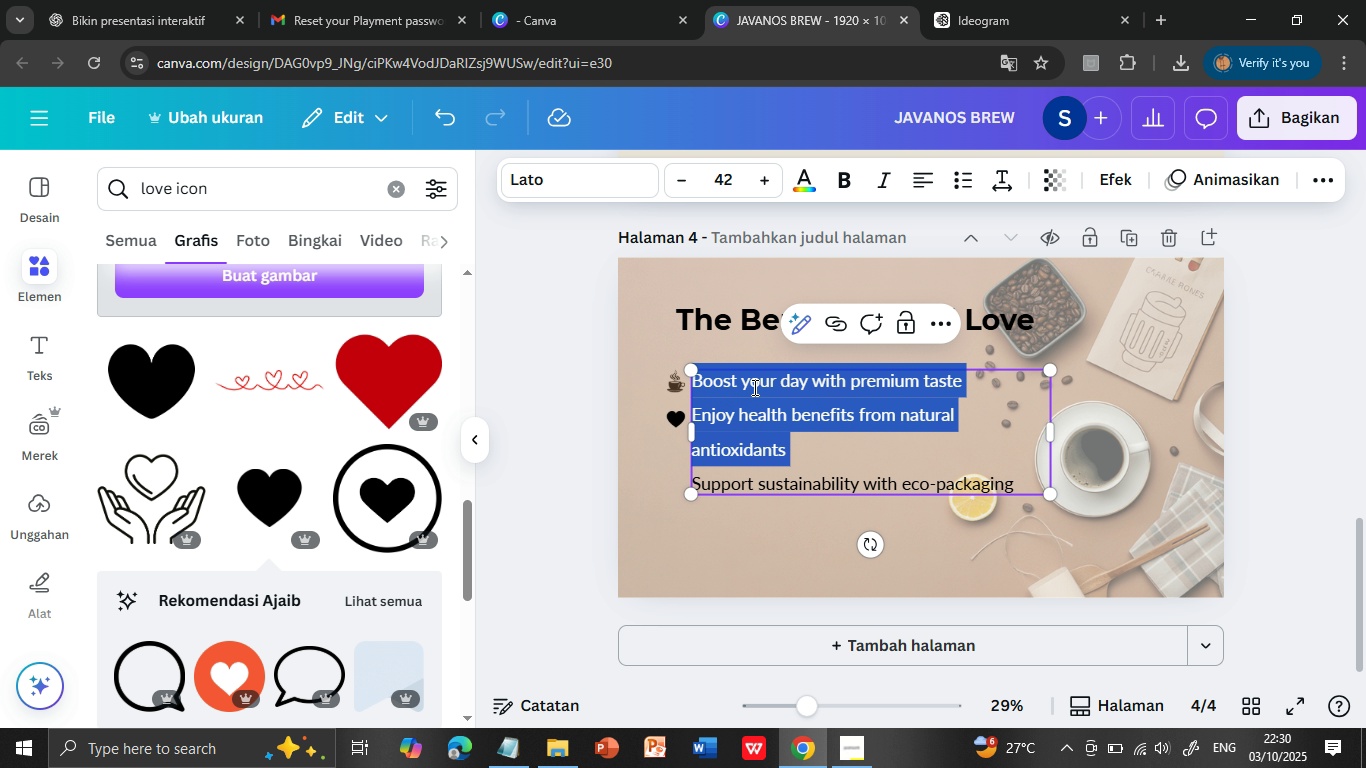 
key(Shift+ArrowDown)
 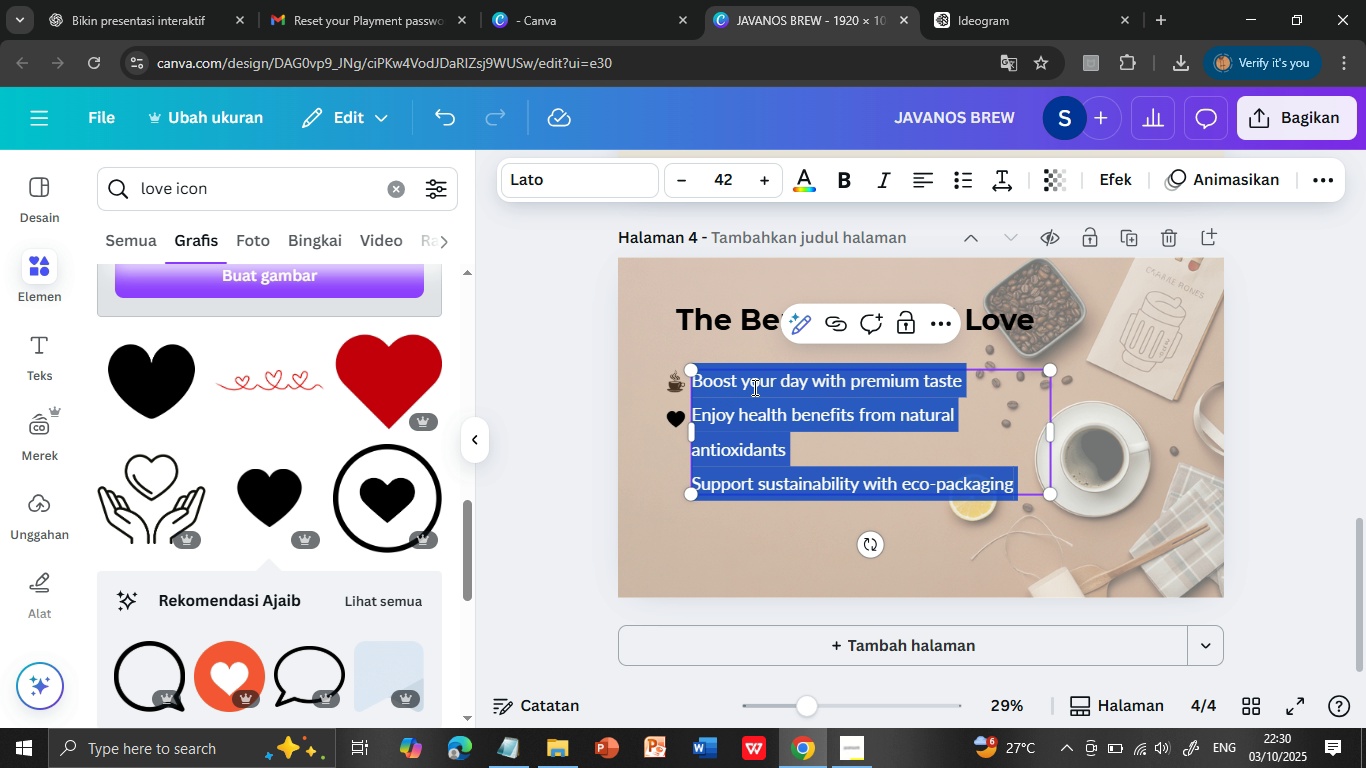 
key(Shift+ArrowDown)
 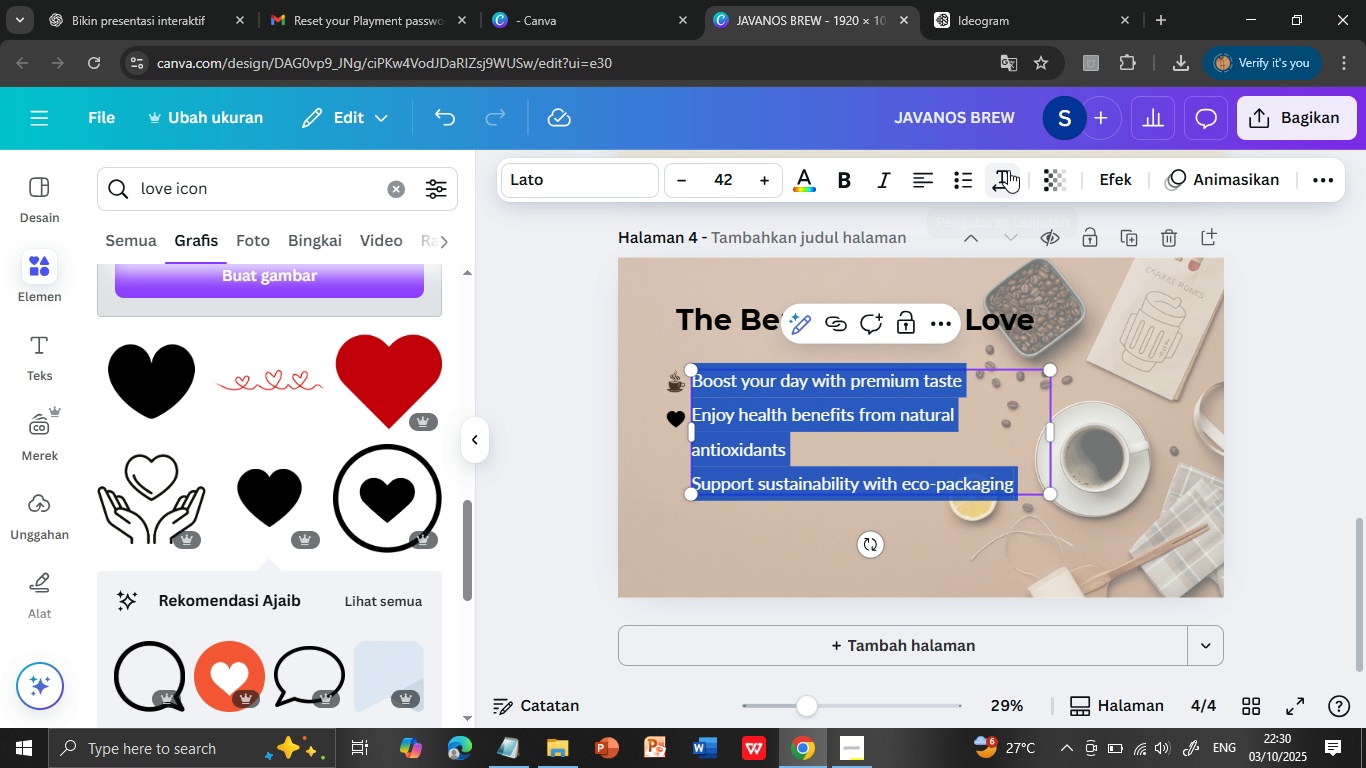 
left_click([1008, 170])
 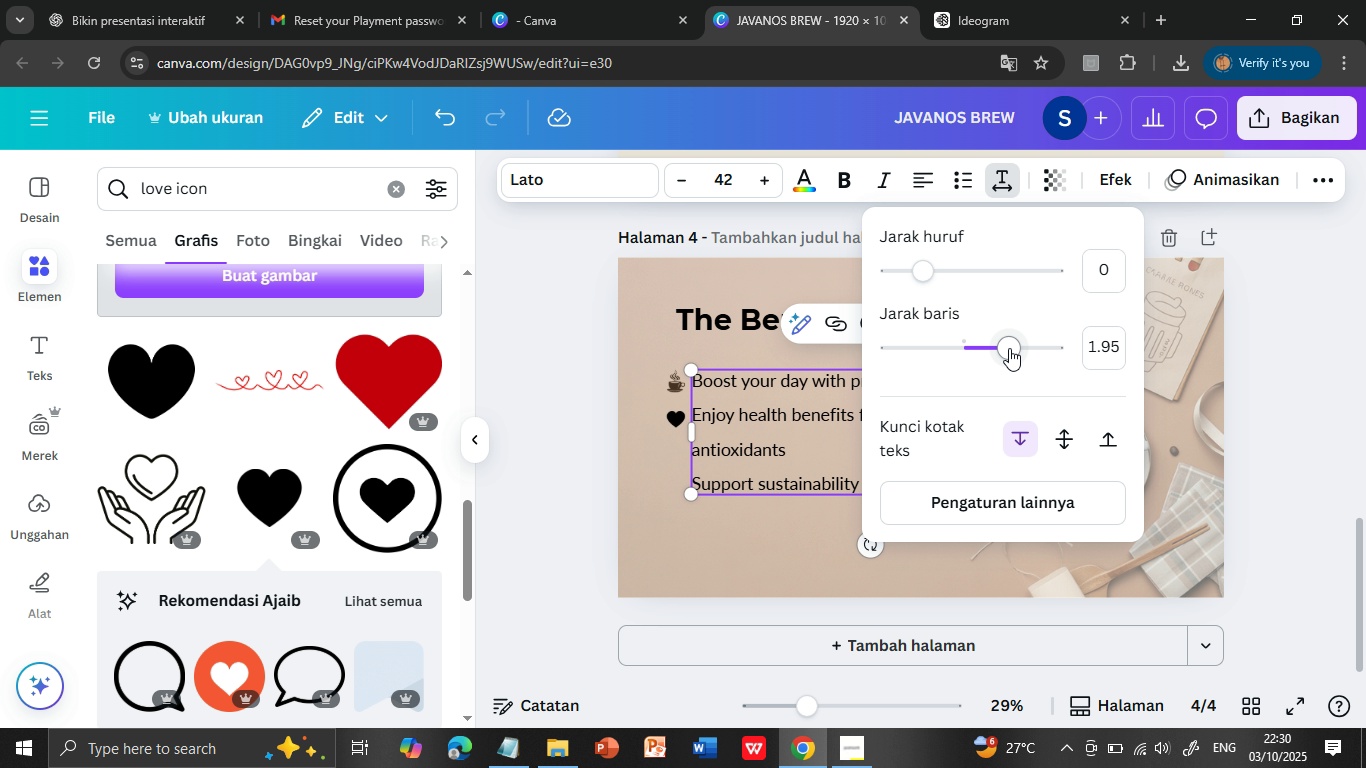 
left_click_drag(start_coordinate=[1009, 348], to_coordinate=[1019, 344])
 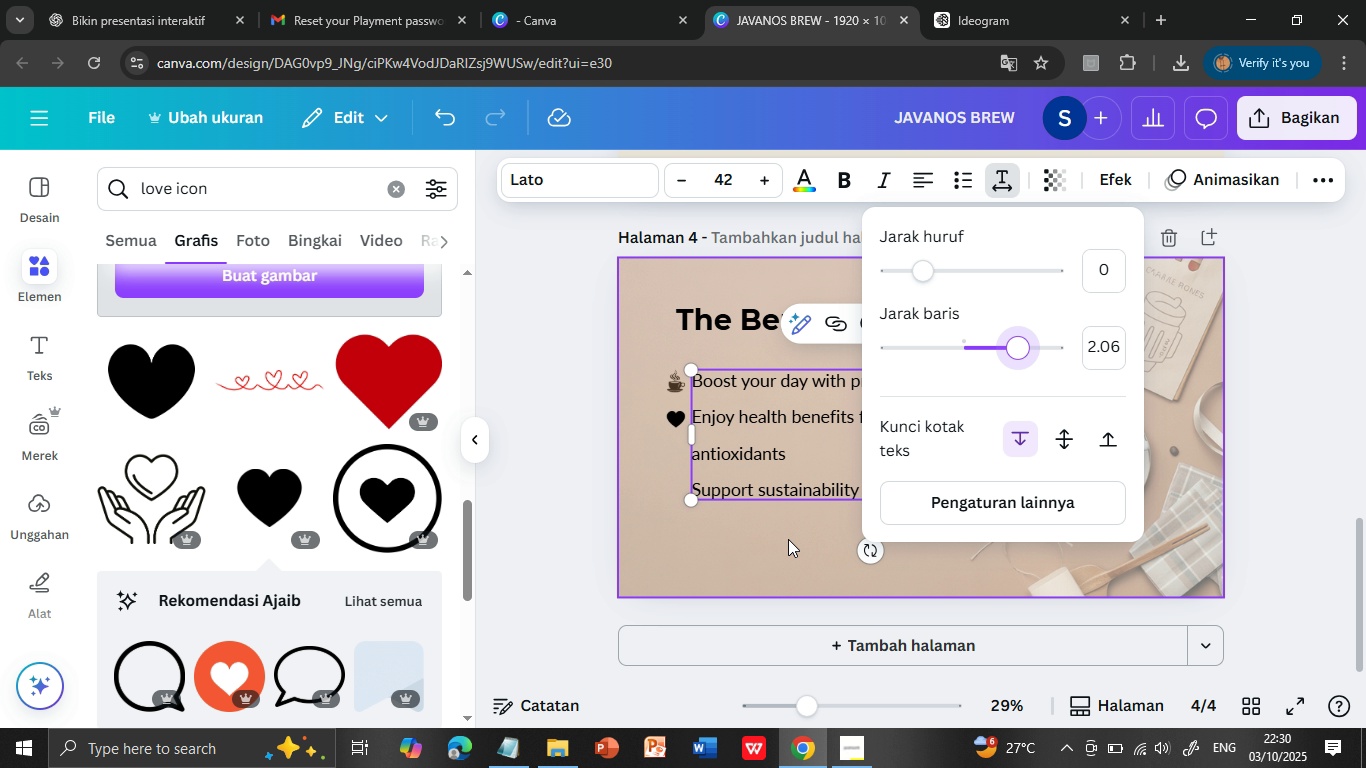 
left_click([788, 539])
 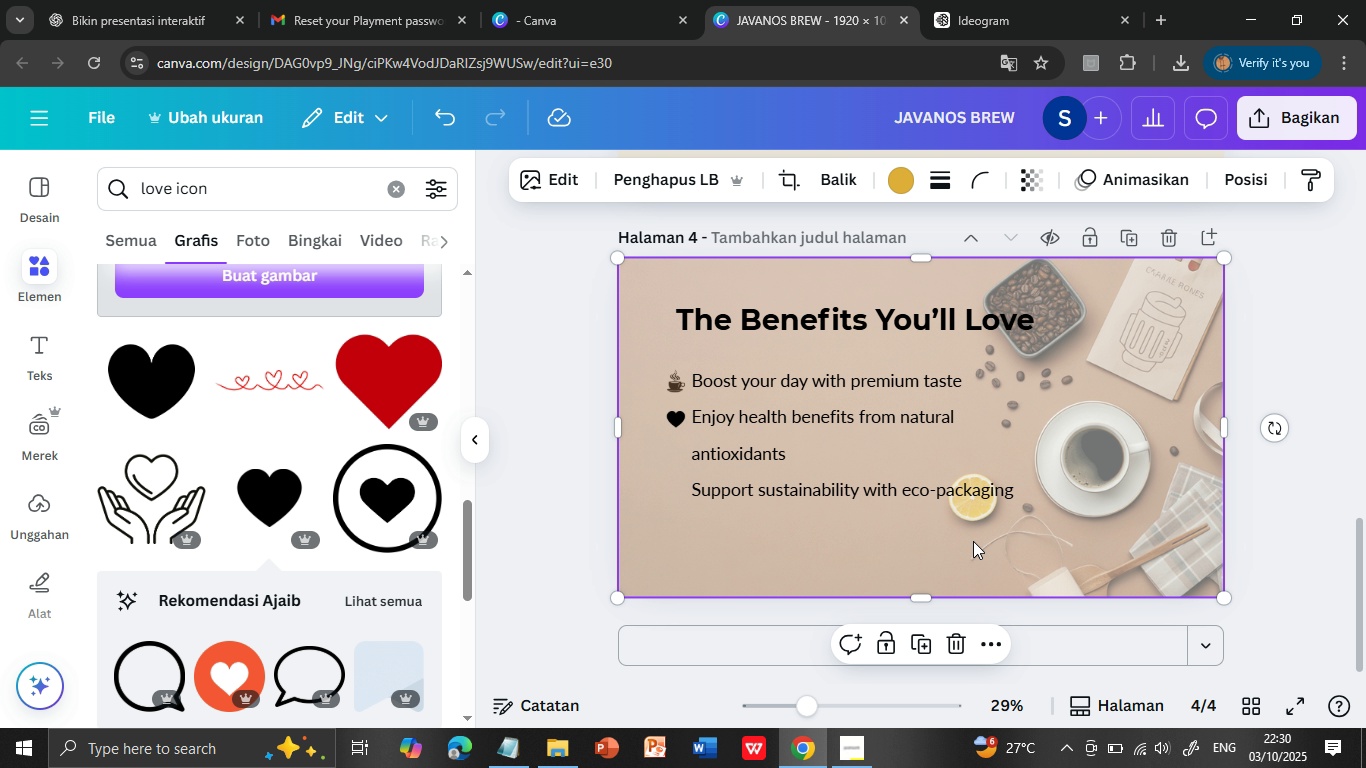 
left_click([973, 541])
 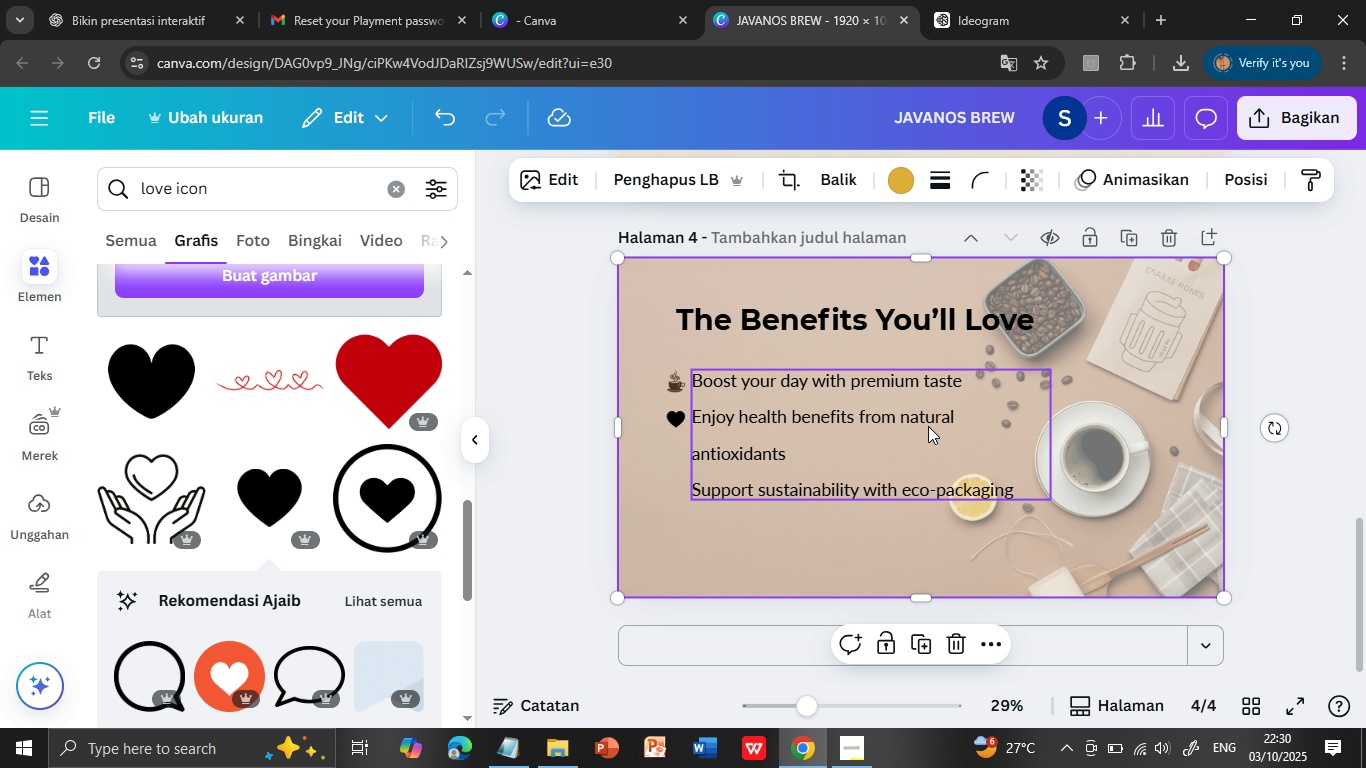 
left_click([928, 426])
 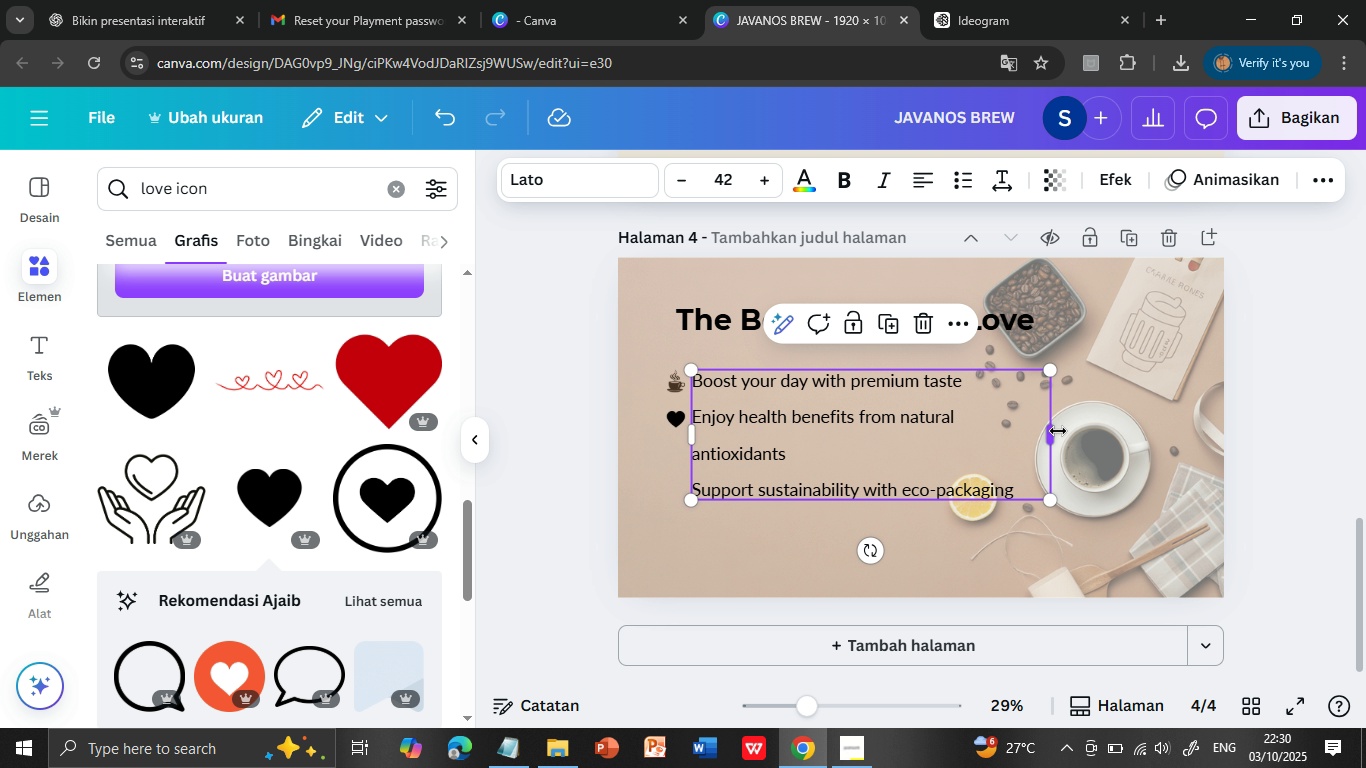 
left_click_drag(start_coordinate=[1058, 431], to_coordinate=[1085, 429])
 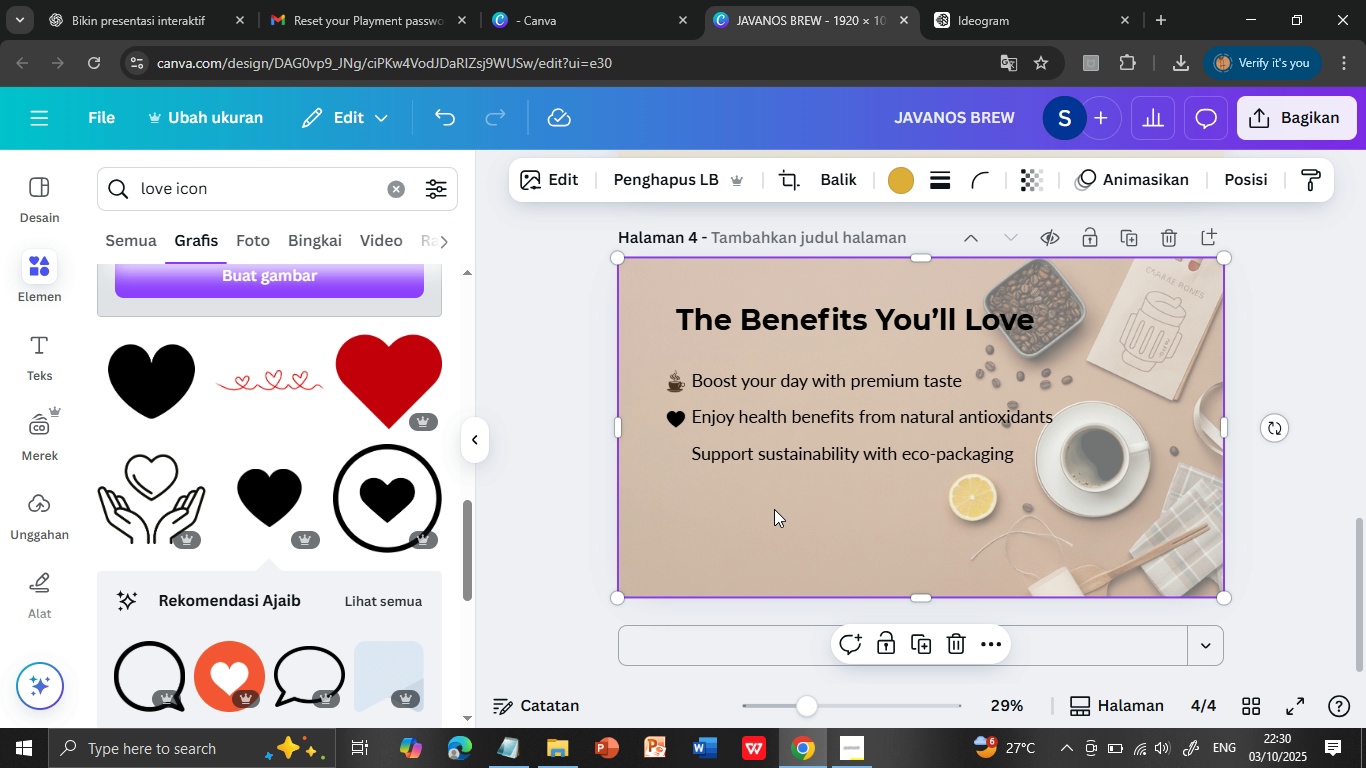 
left_click([773, 508])
 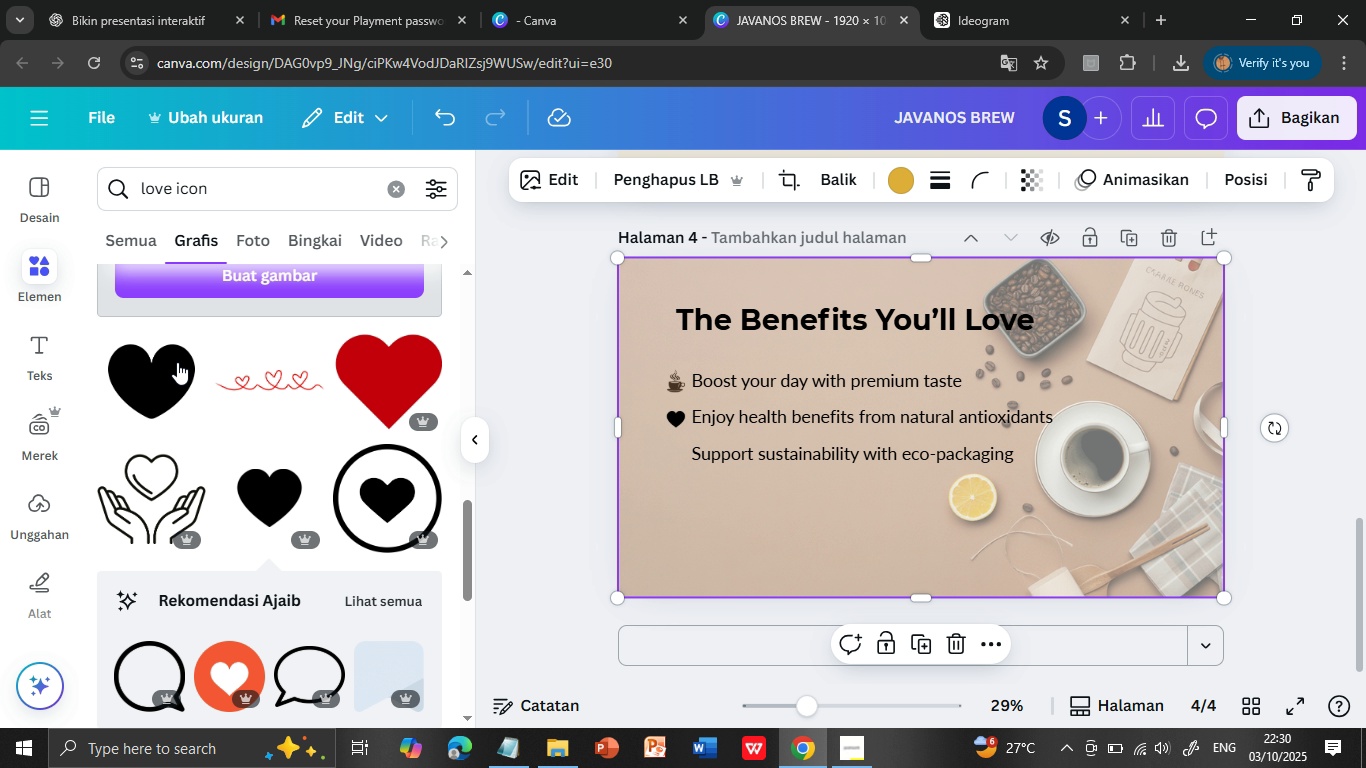 
wait(5.16)
 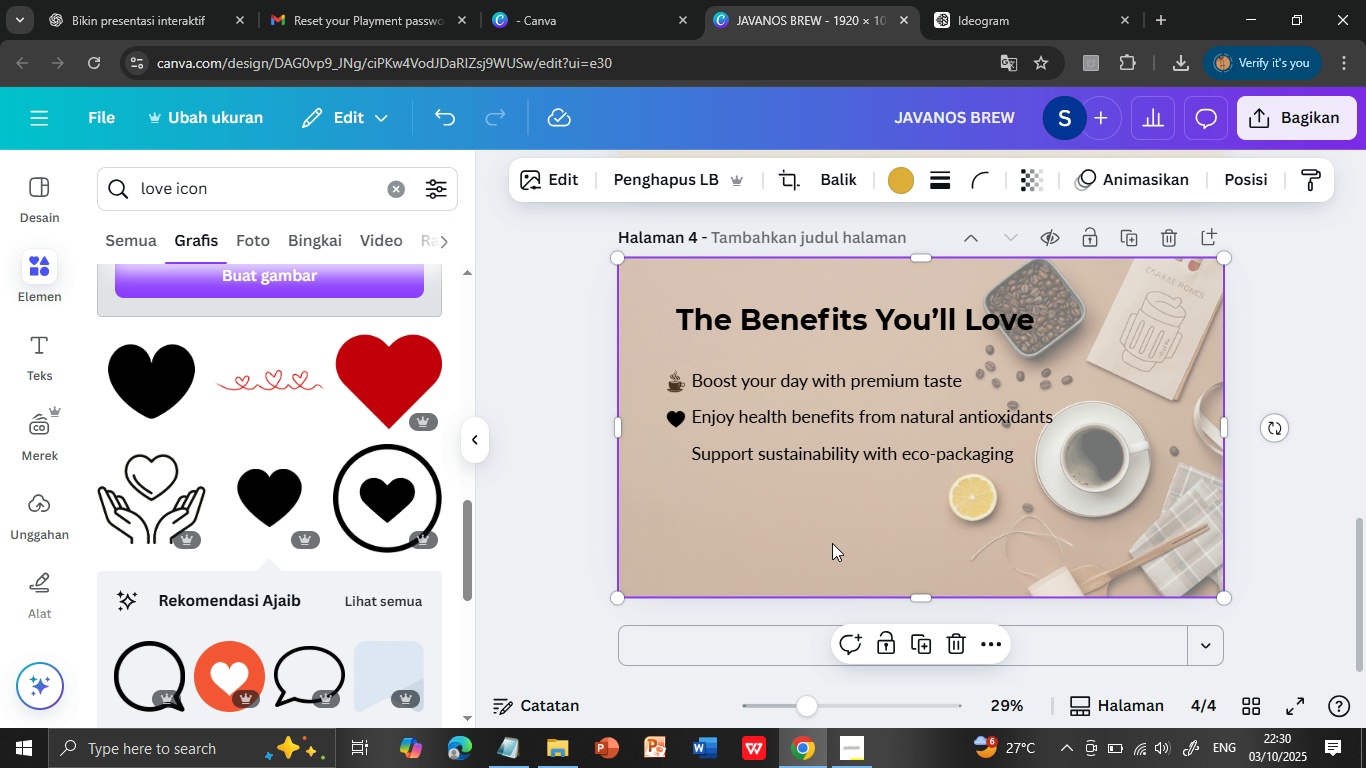 
left_click([222, 195])
 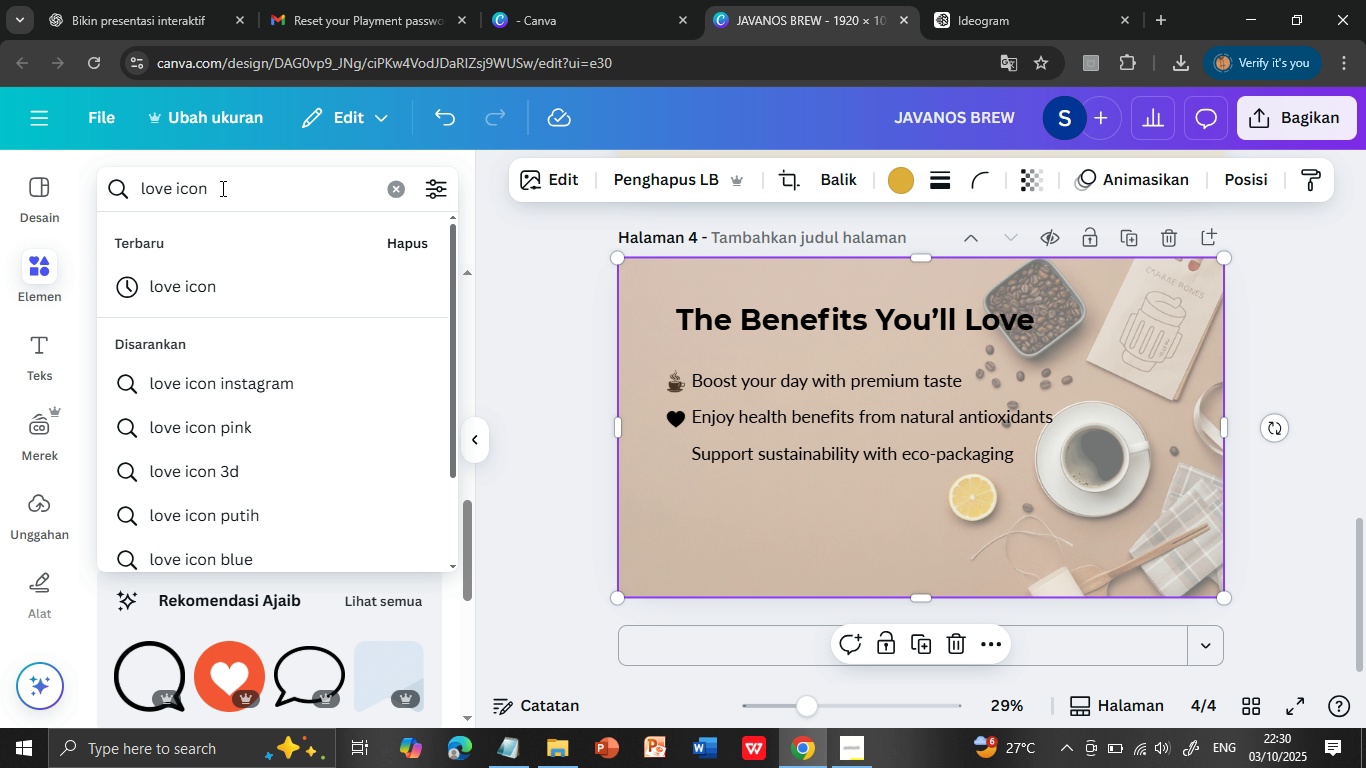 
left_click_drag(start_coordinate=[221, 188], to_coordinate=[134, 192])
 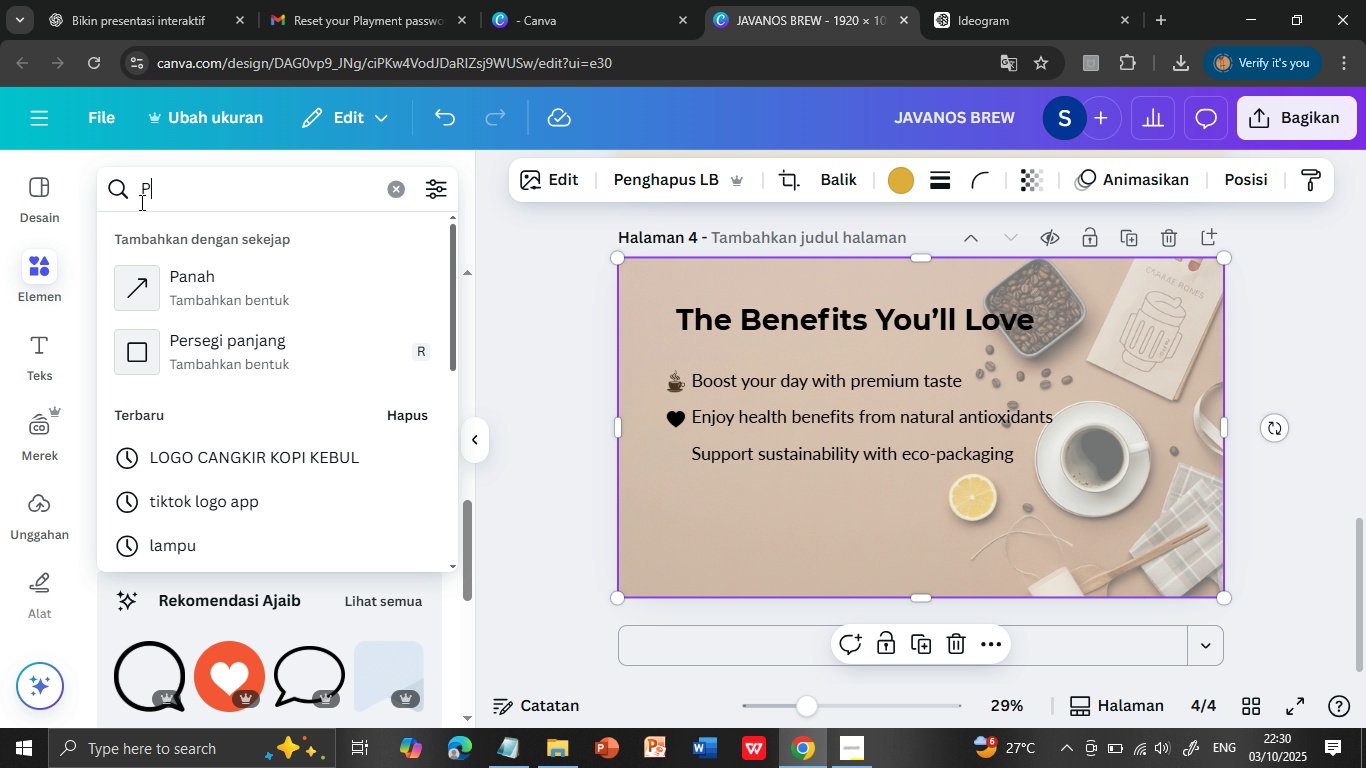 
type(POWER CON)
 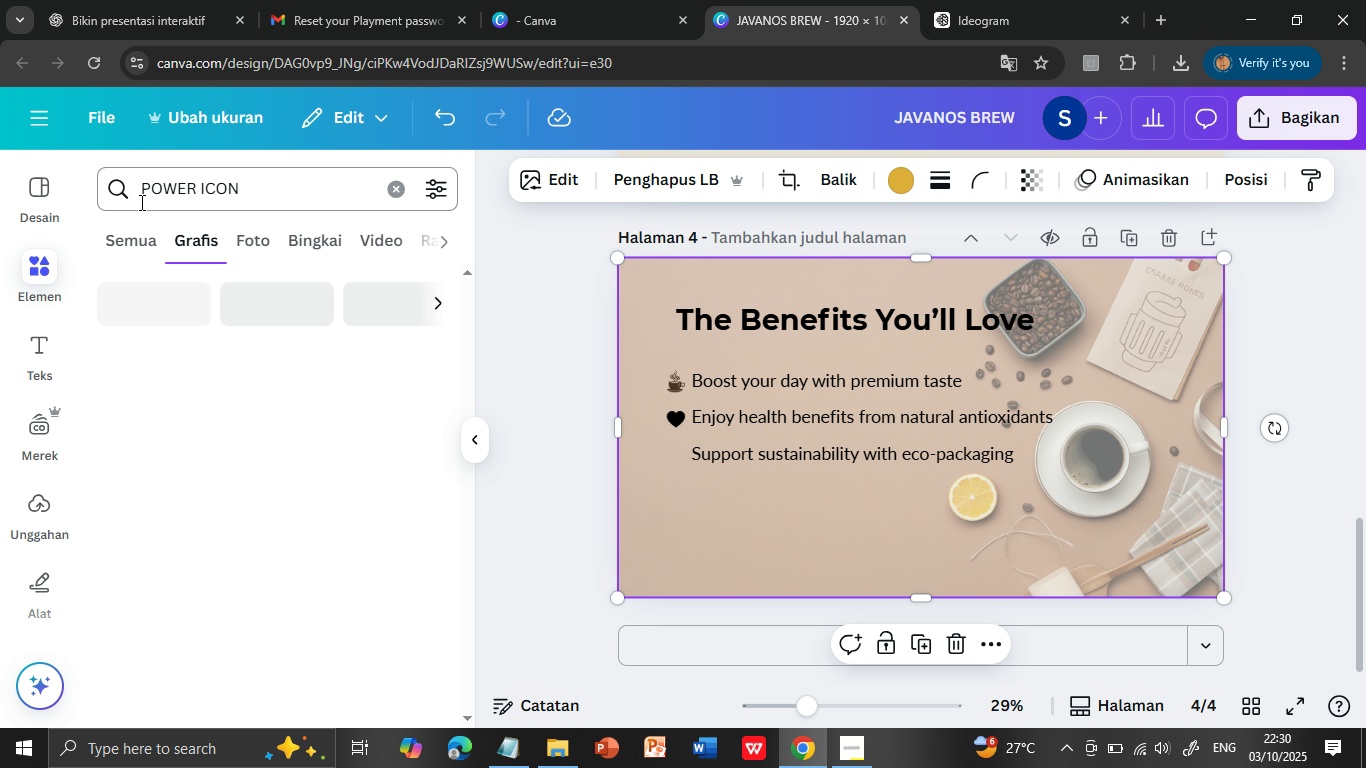 
hold_key(key=I, duration=13.38)
 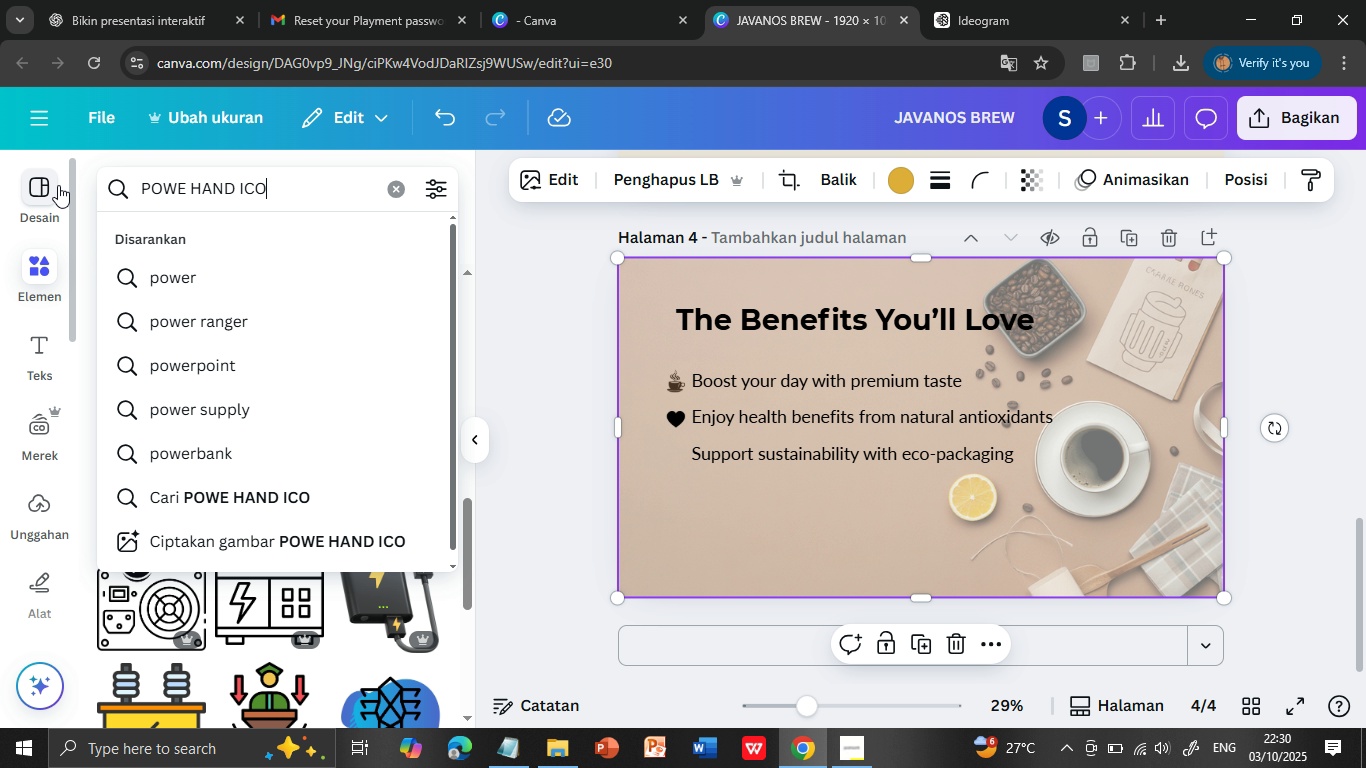 
key(Enter)
 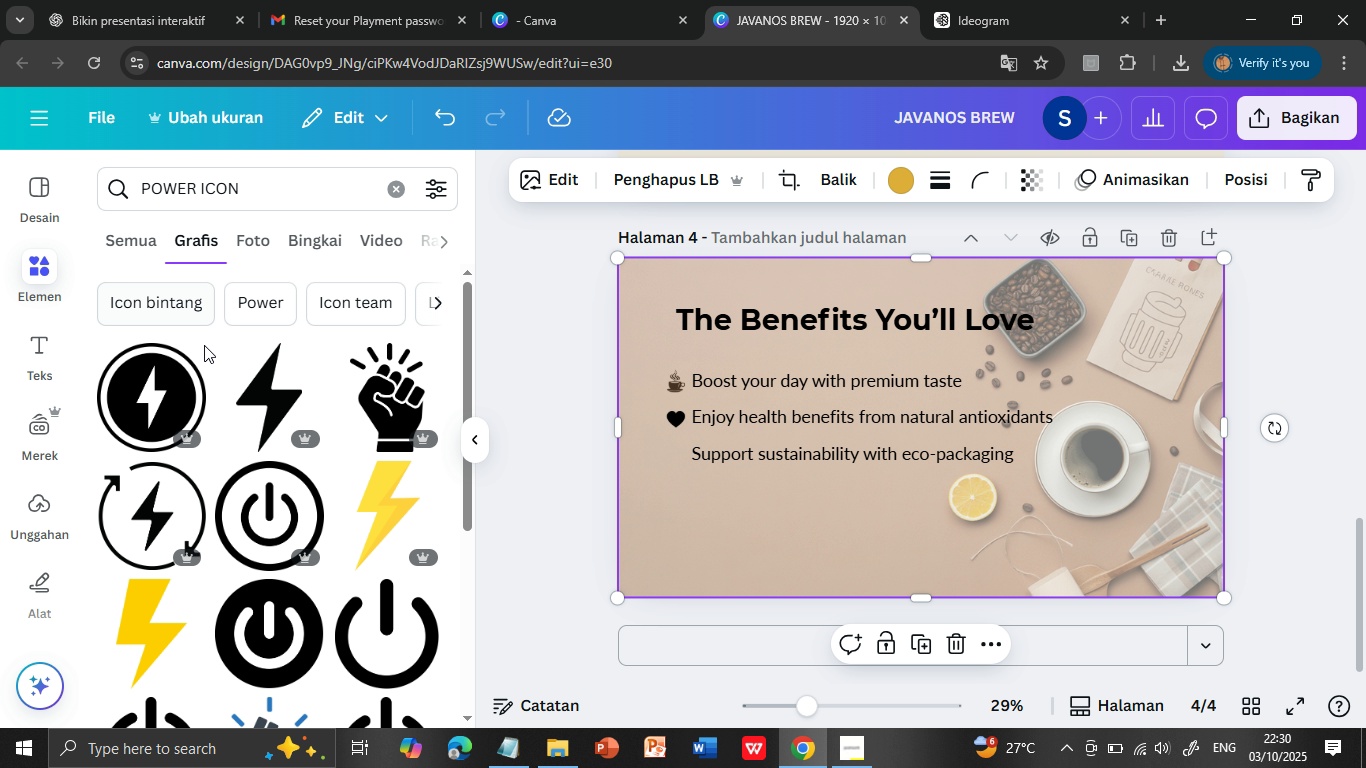 
scroll: coordinate [290, 513], scroll_direction: down, amount: 9.0
 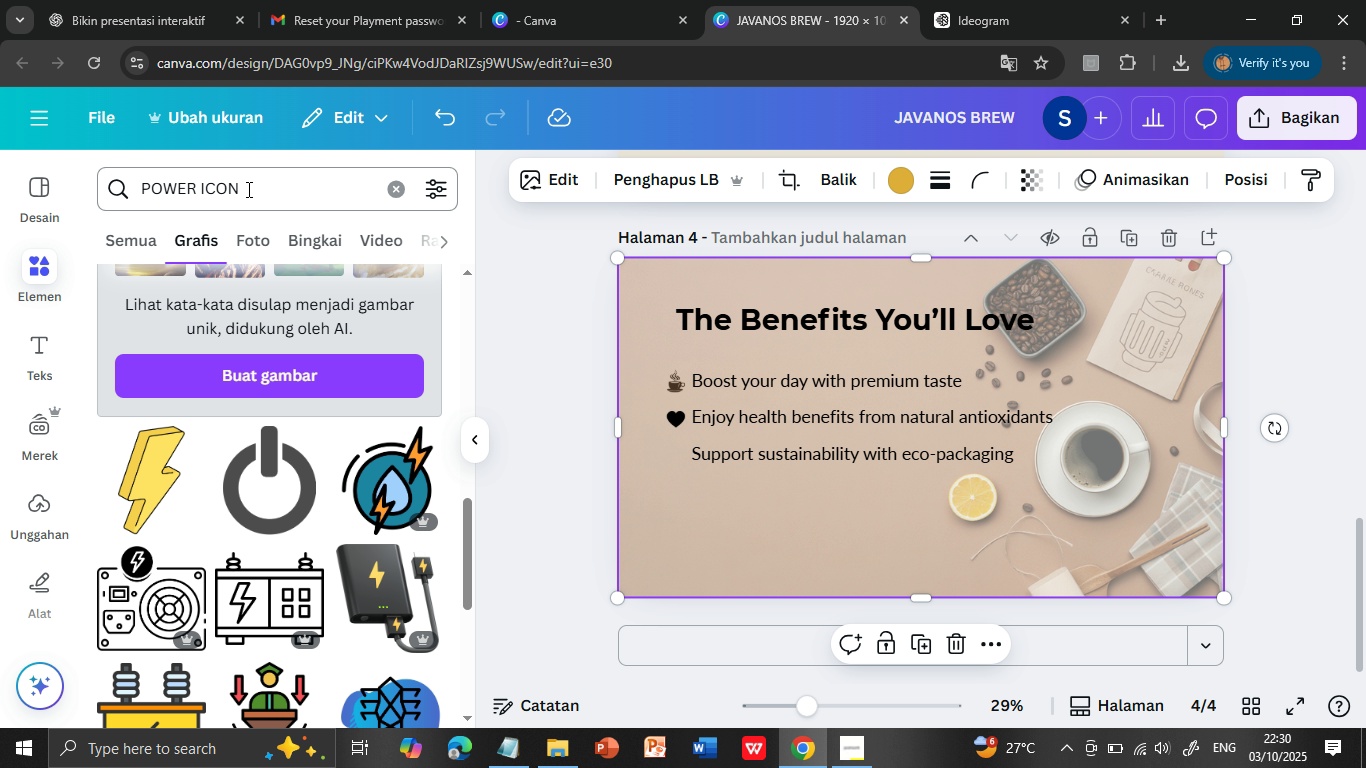 
left_click_drag(start_coordinate=[247, 189], to_coordinate=[56, 186])
 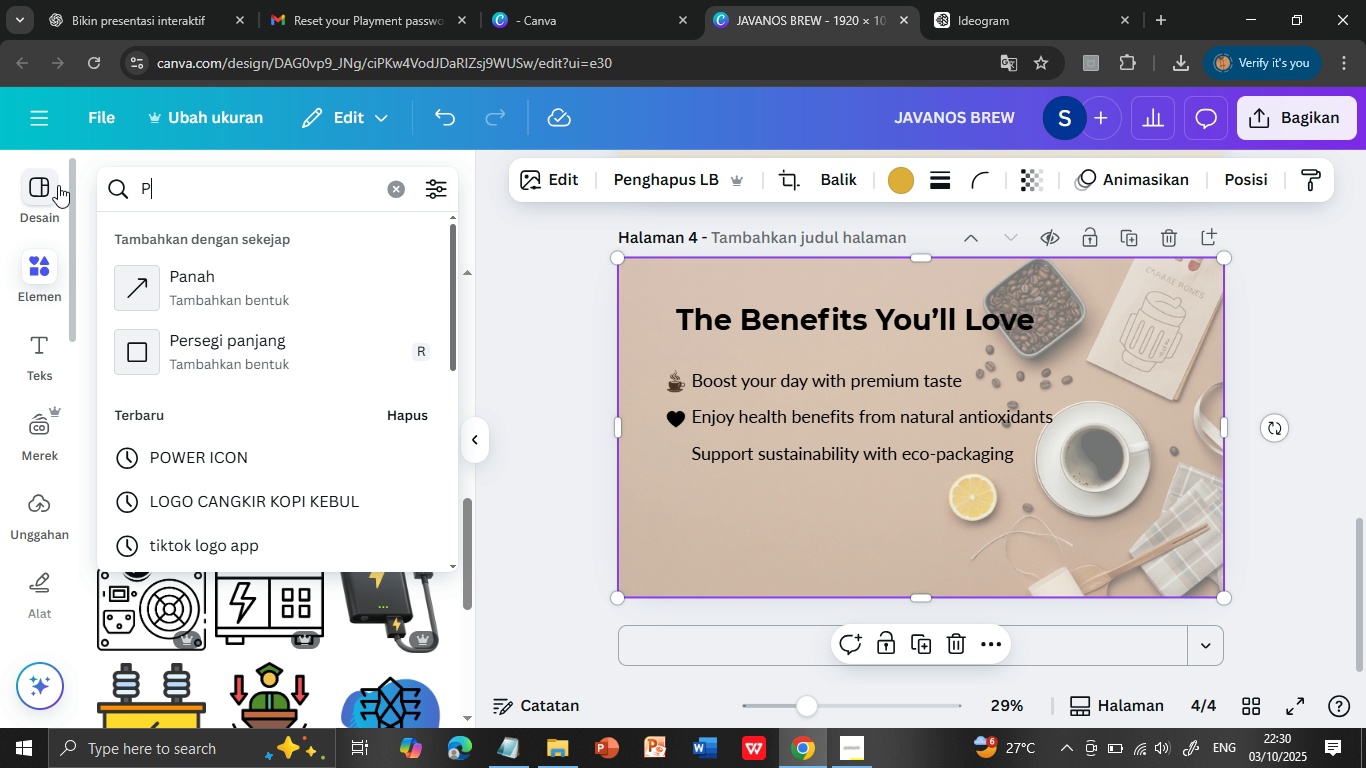 
type(POW HND CN)
 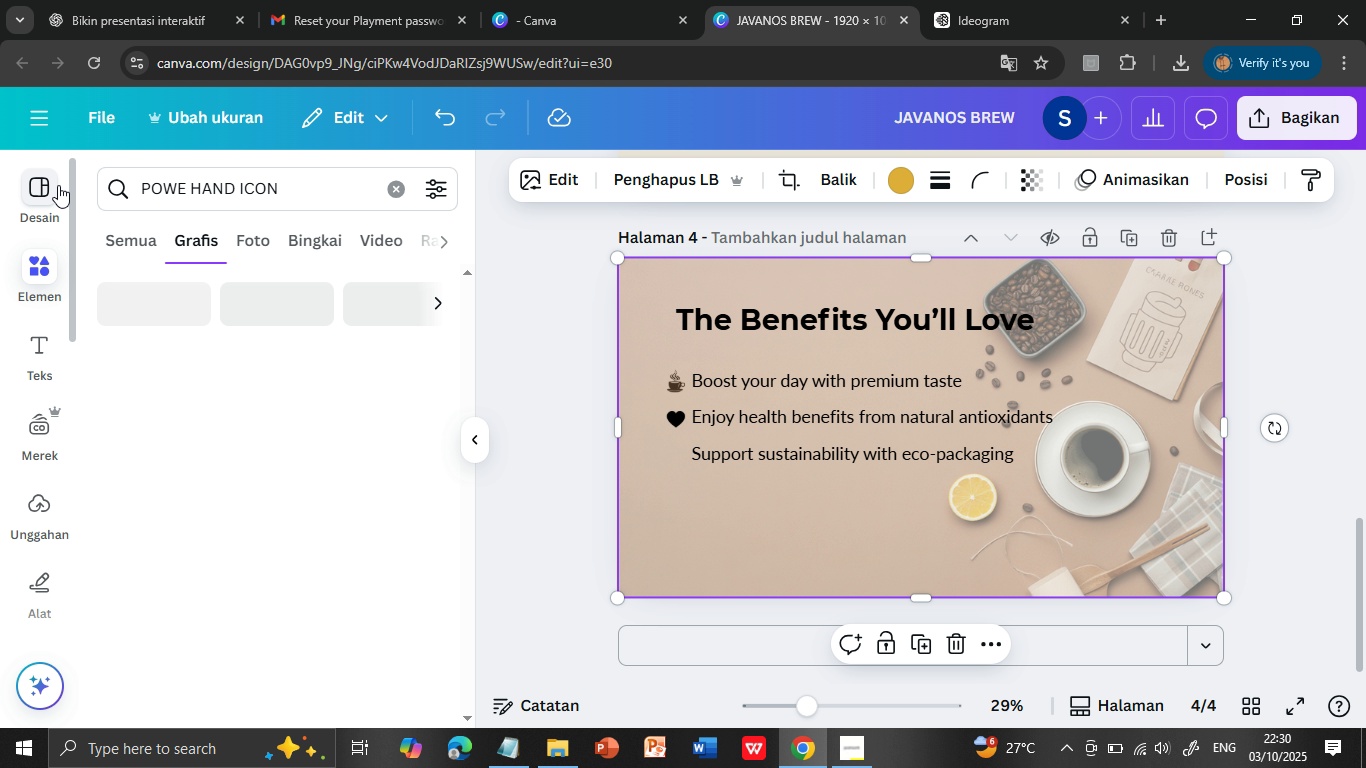 
hold_key(key=E, duration=0.62)
 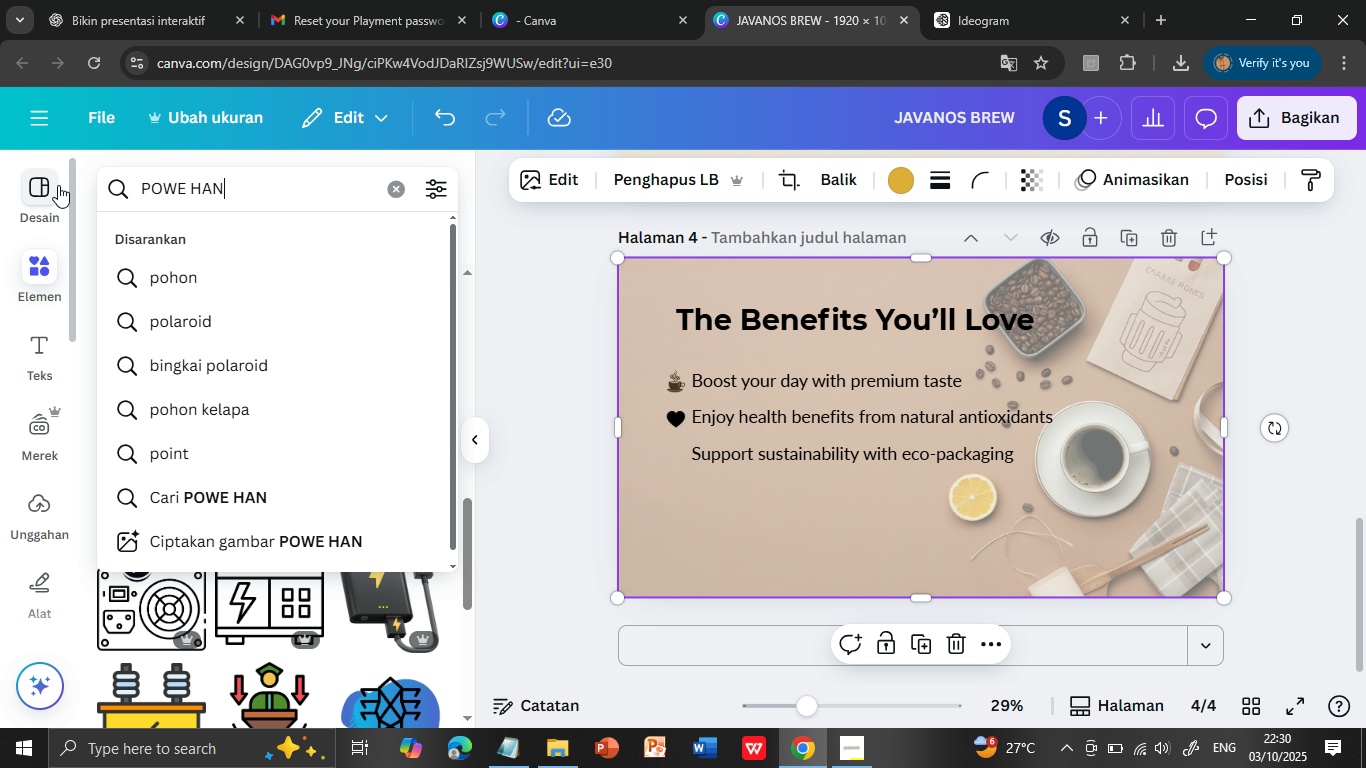 
hold_key(key=A, duration=0.42)
 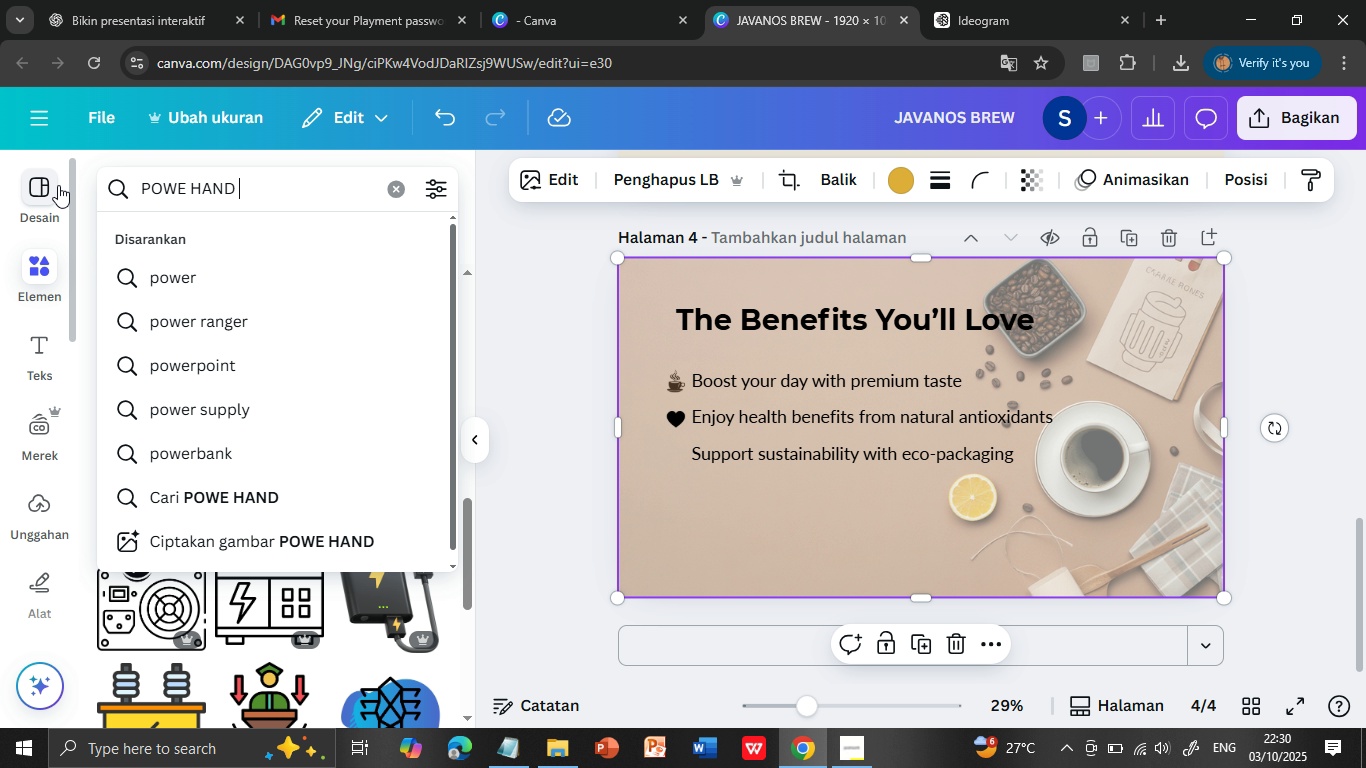 
hold_key(key=O, duration=14.15)
 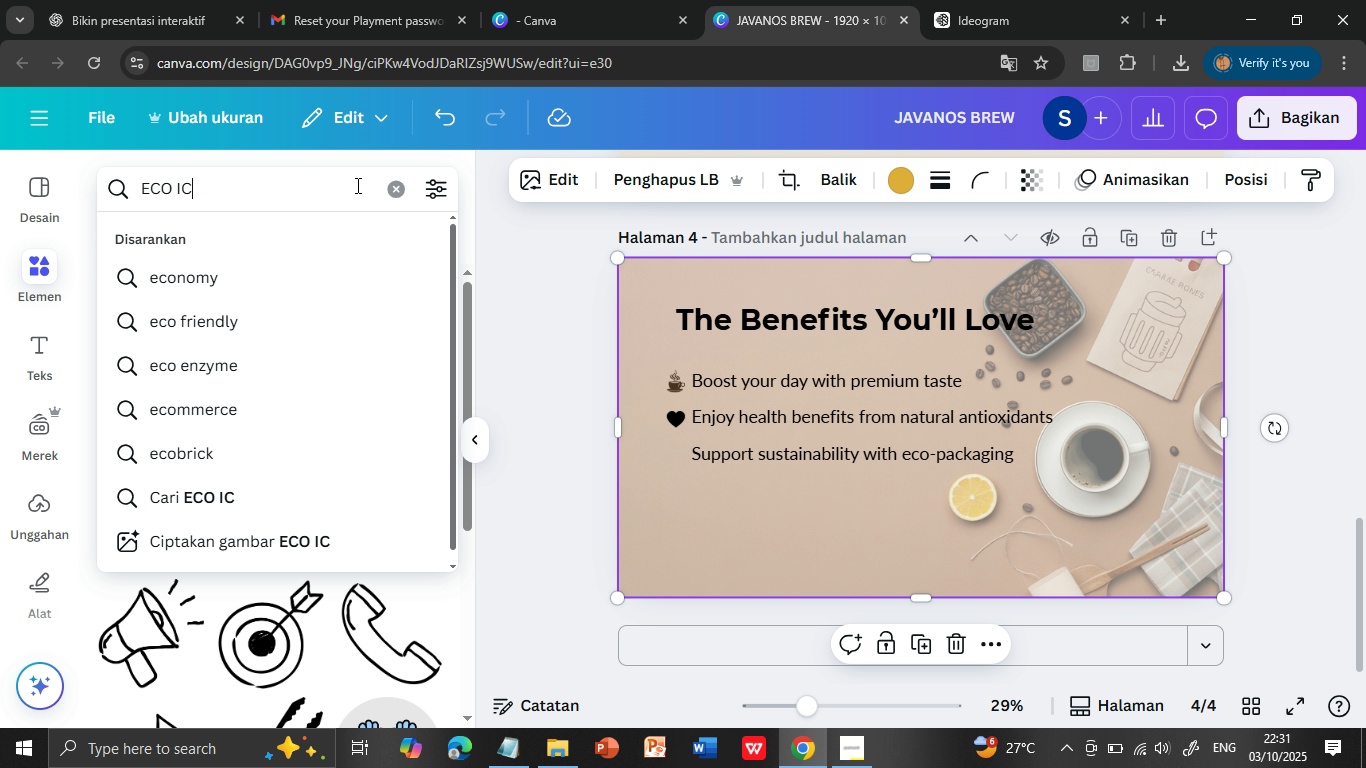 
key(Enter)
 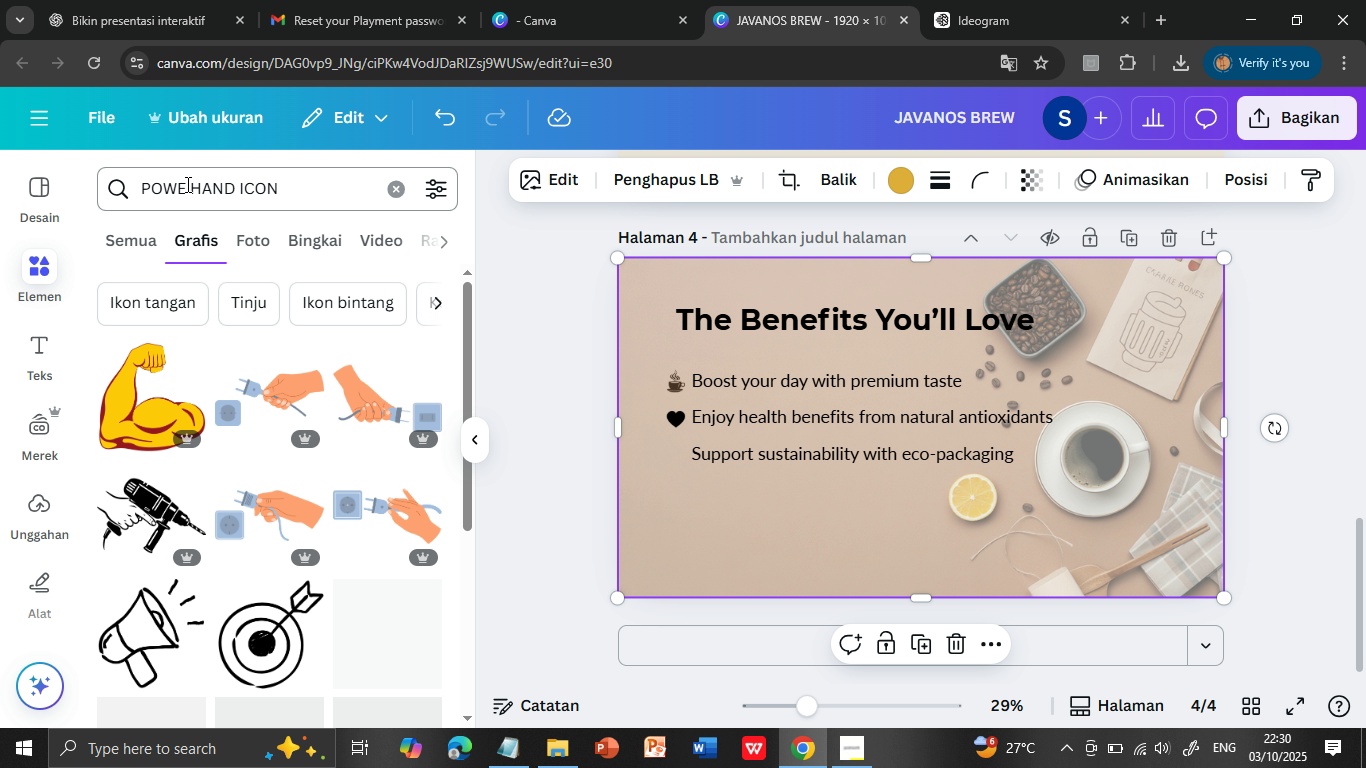 
left_click([520, 745])
 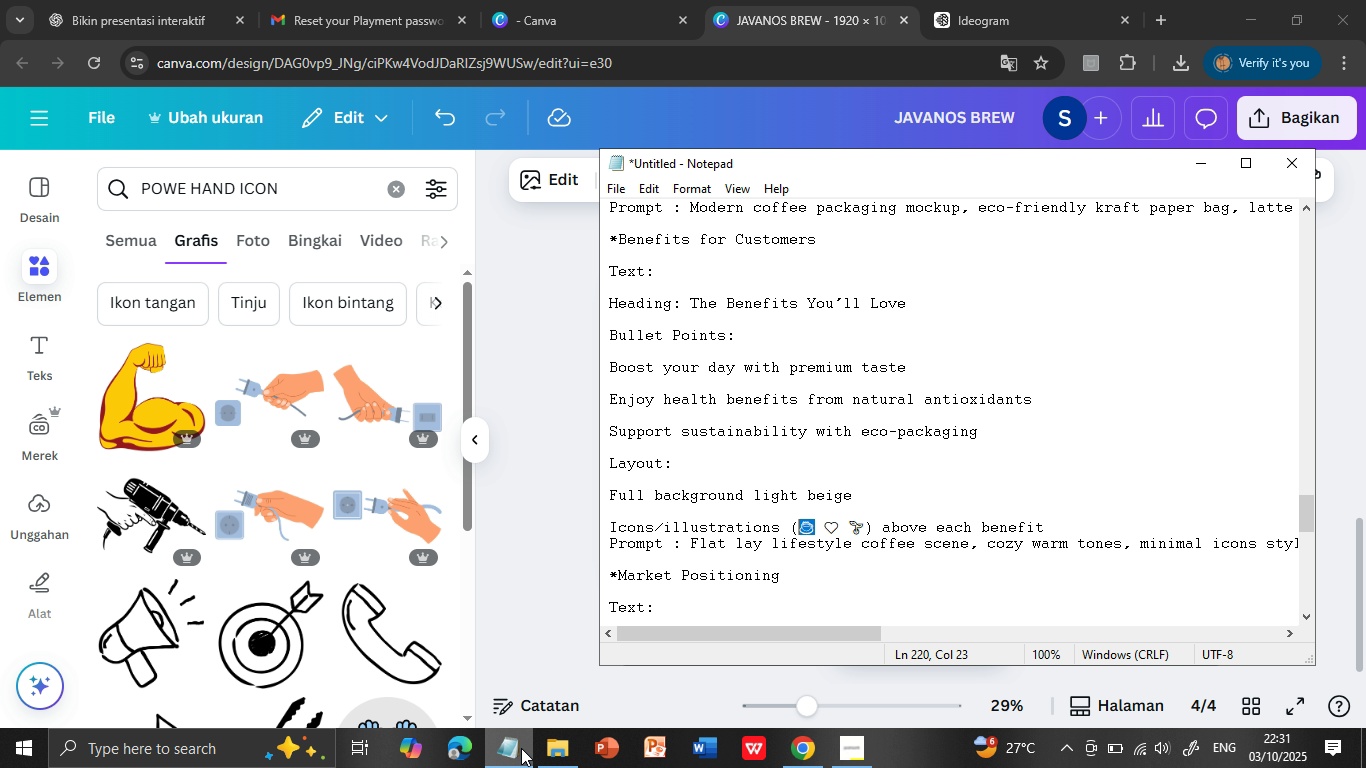 
left_click([521, 748])
 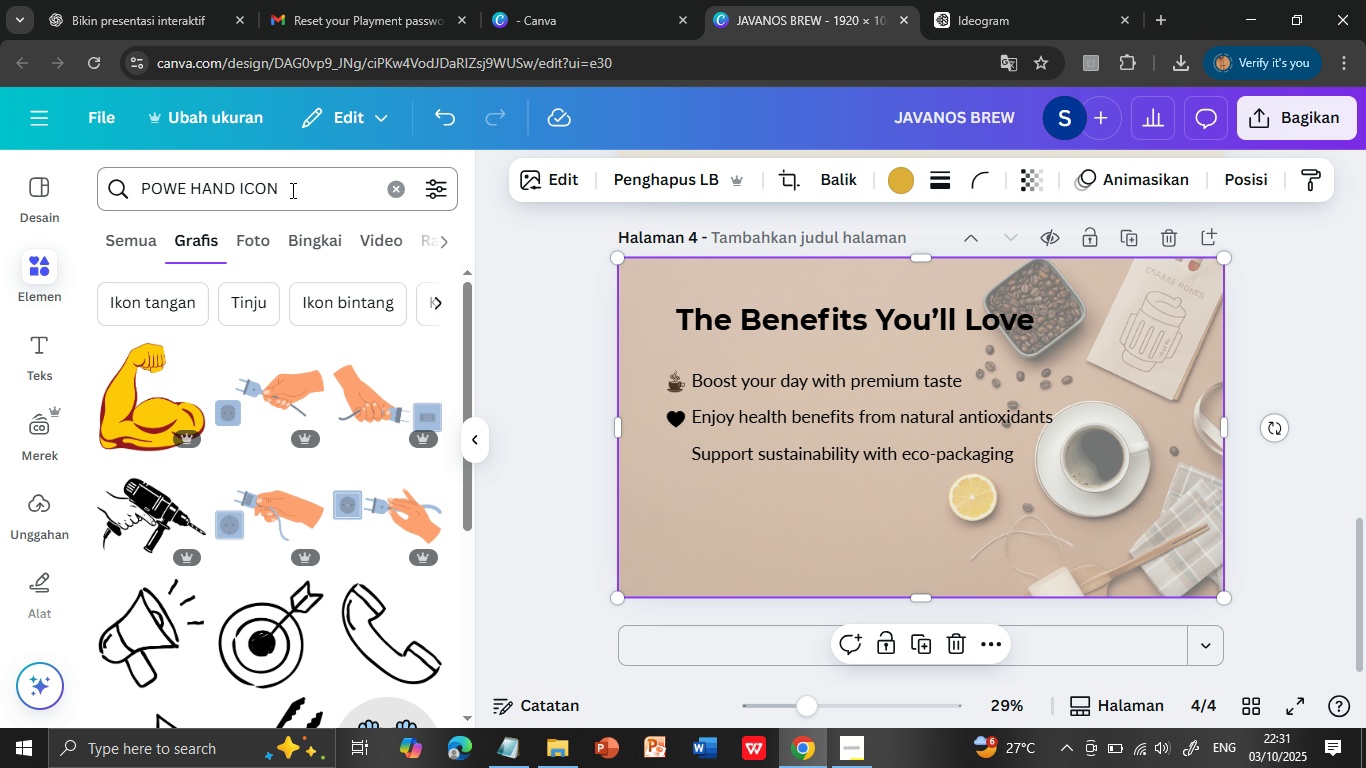 
double_click([291, 190])
 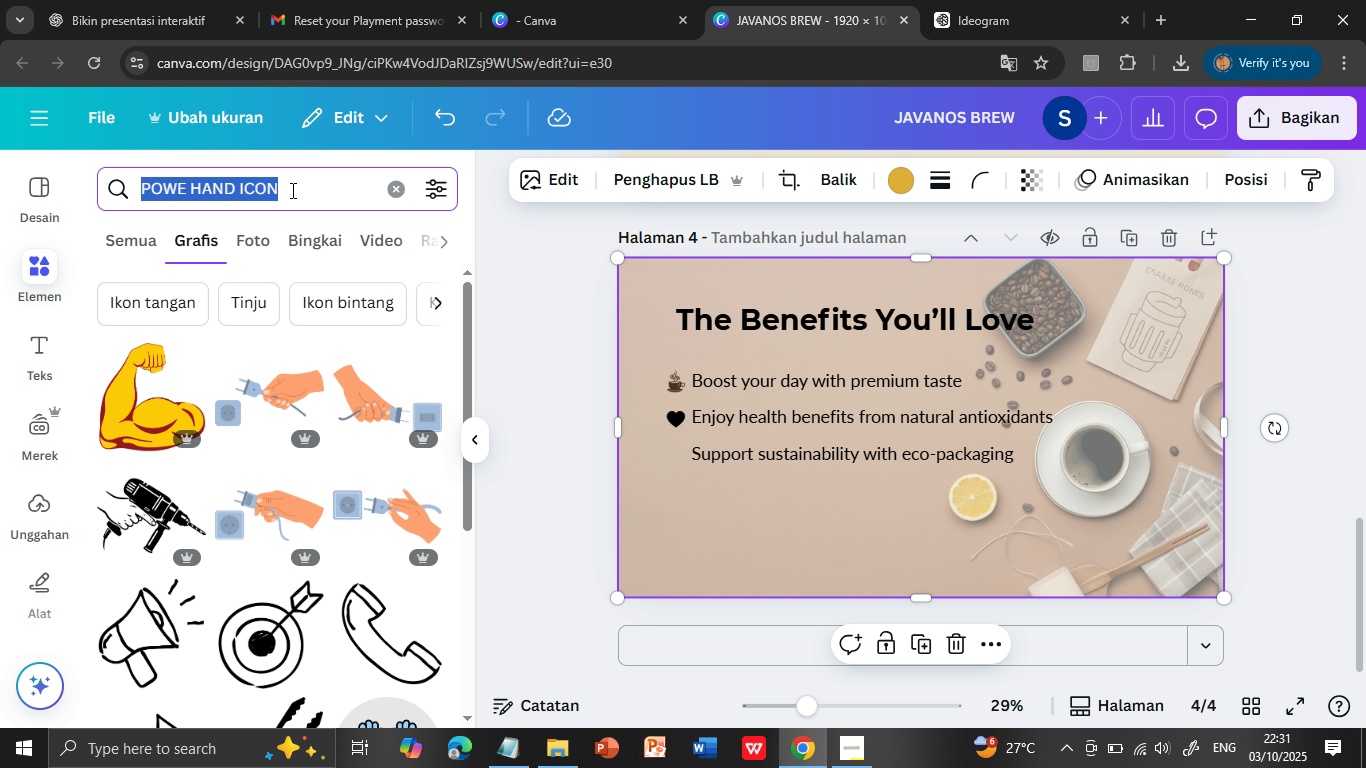 
triple_click([291, 190])
 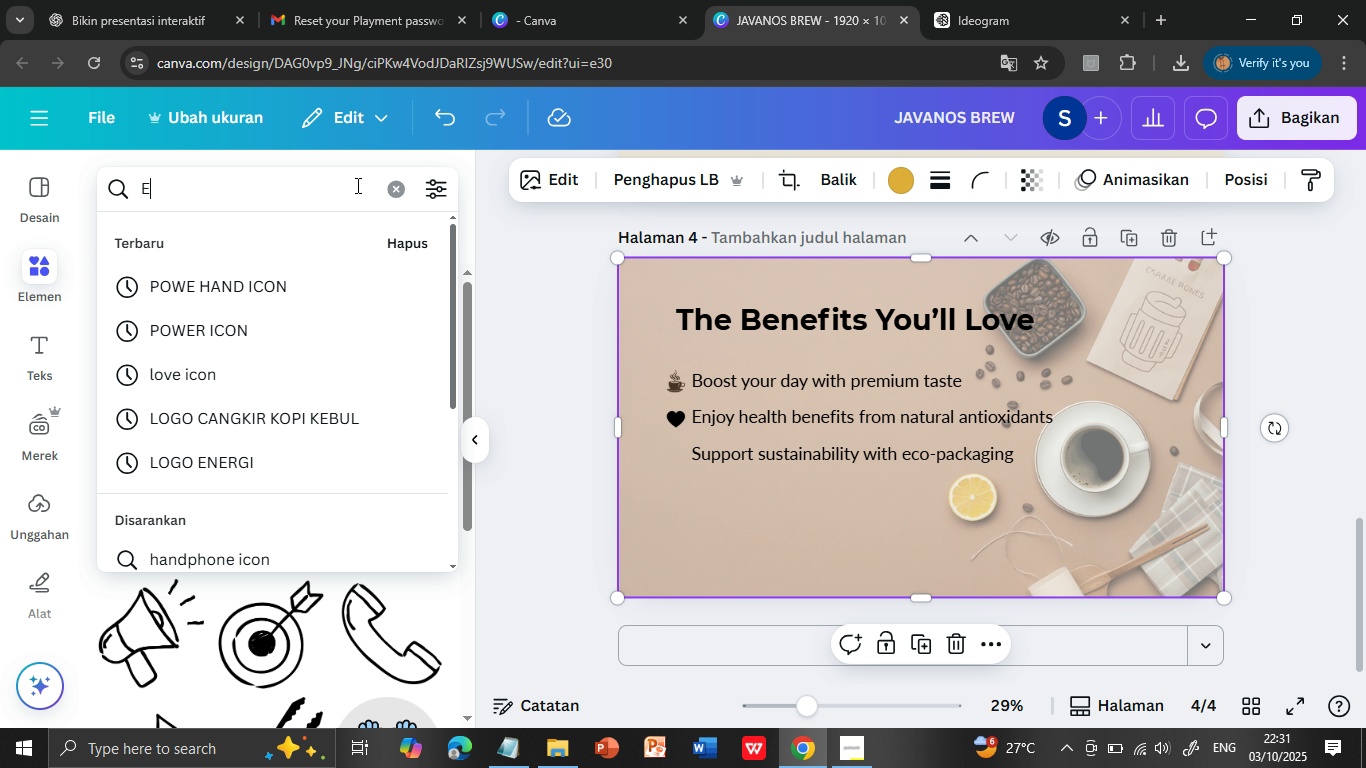 
type(ECCN)
 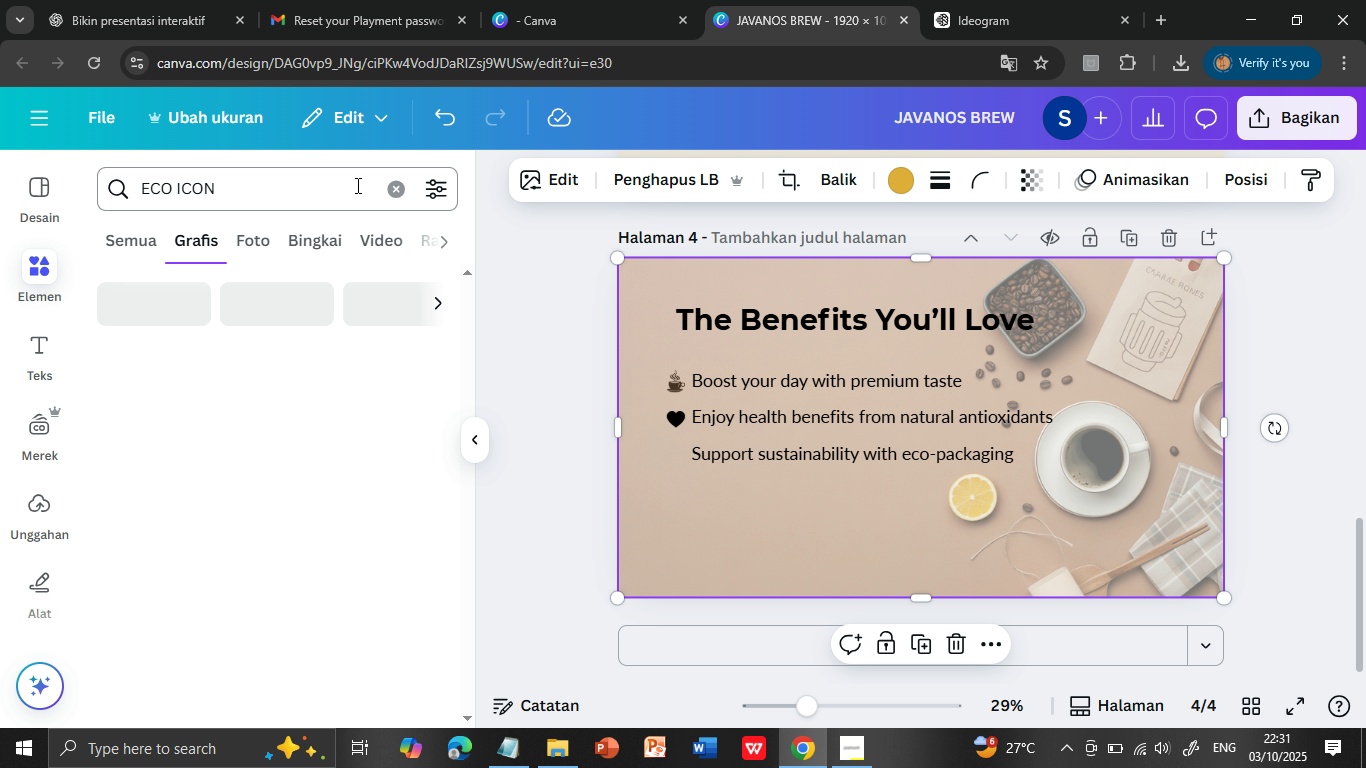 
hold_key(key=O, duration=0.69)
 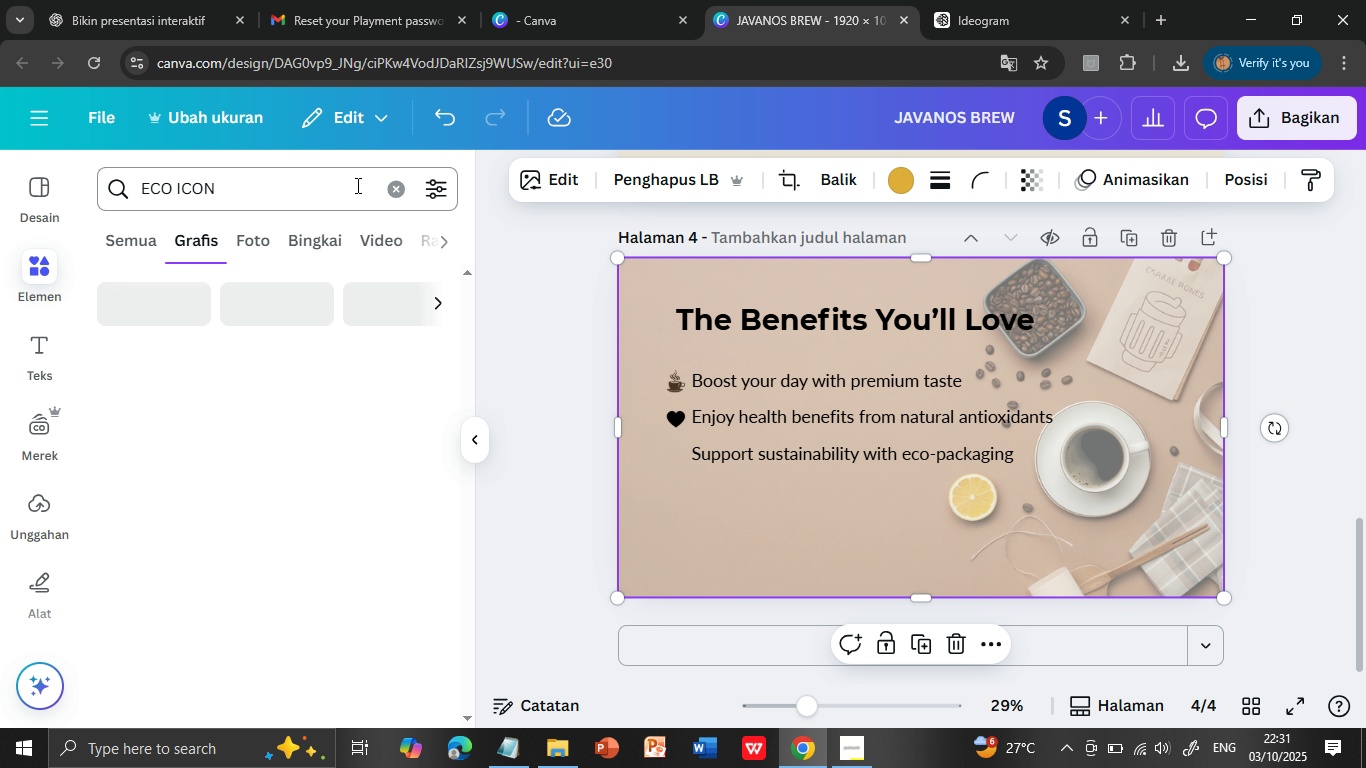 
key(Enter)
 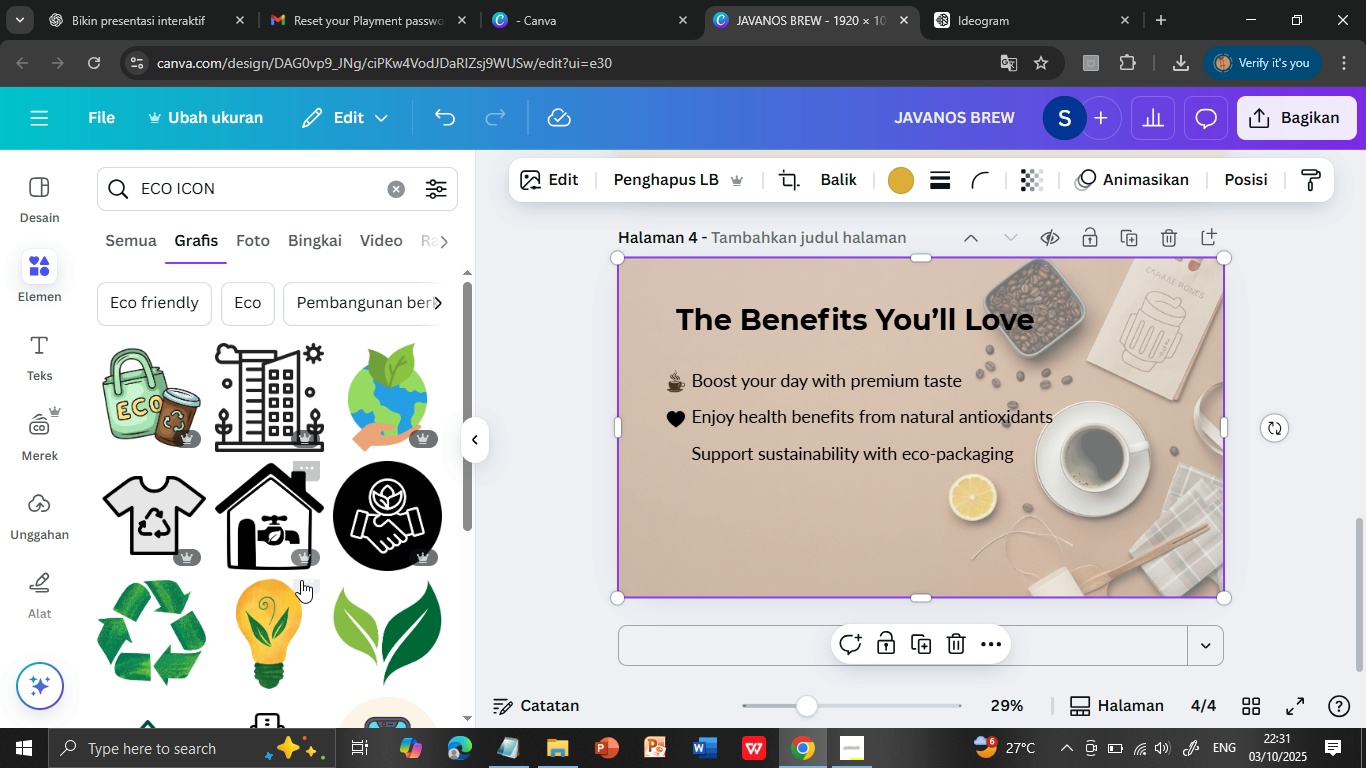 
wait(8.84)
 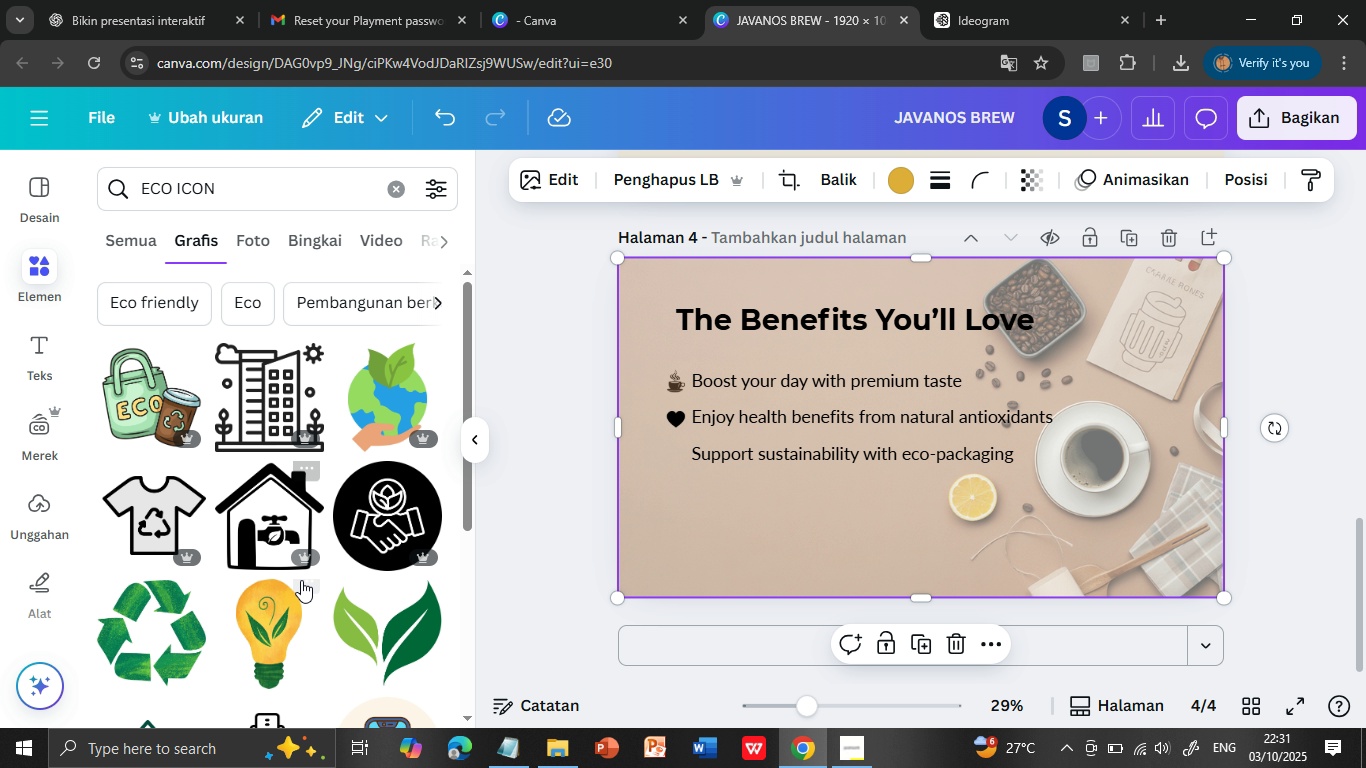 
left_click([383, 631])
 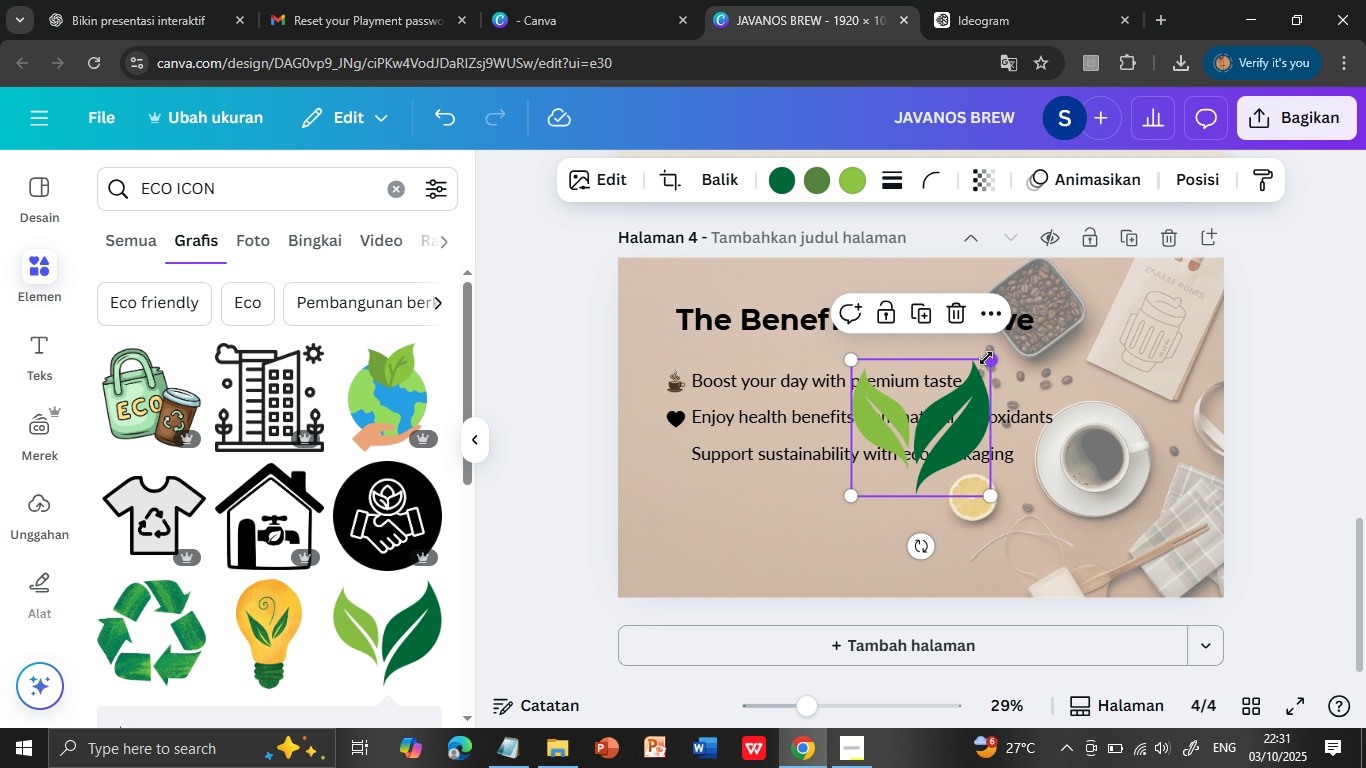 
left_click_drag(start_coordinate=[988, 357], to_coordinate=[869, 443])
 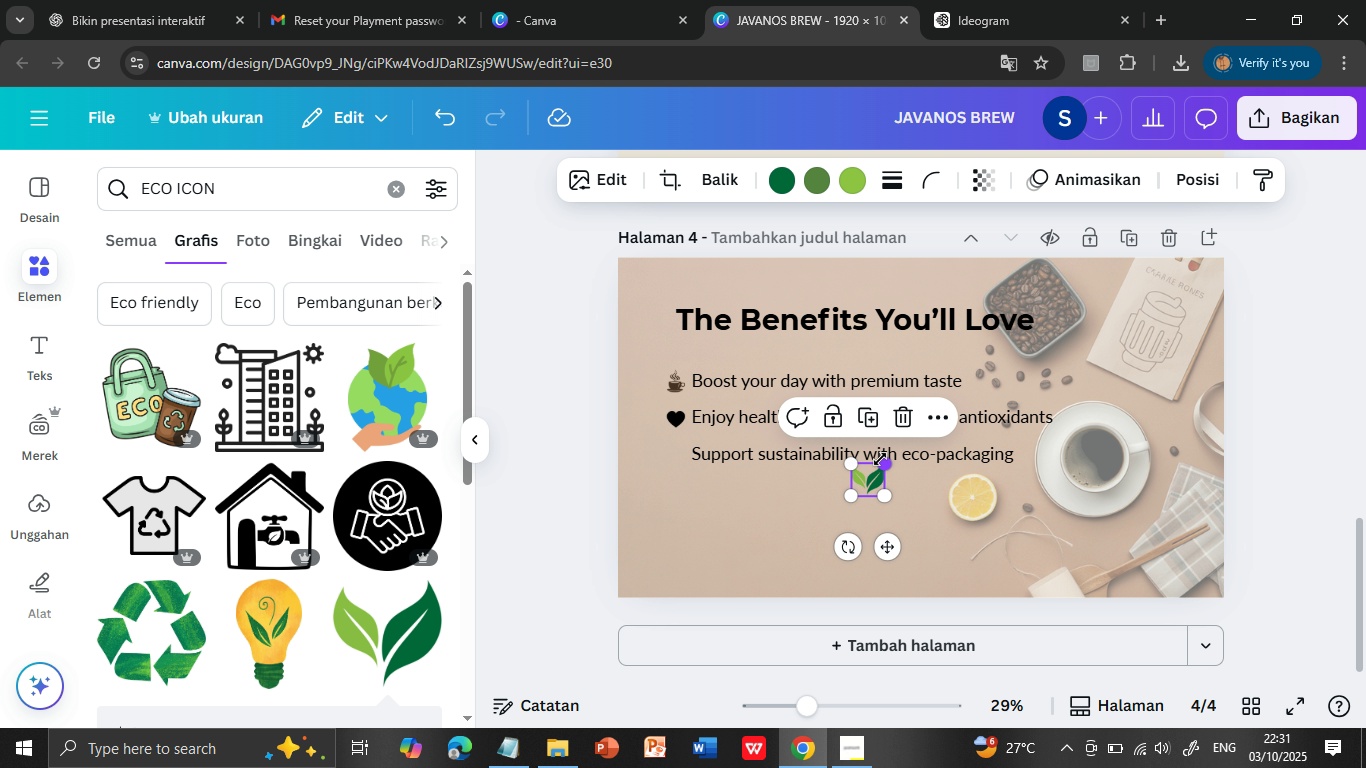 
left_click_drag(start_coordinate=[880, 466], to_coordinate=[871, 468])
 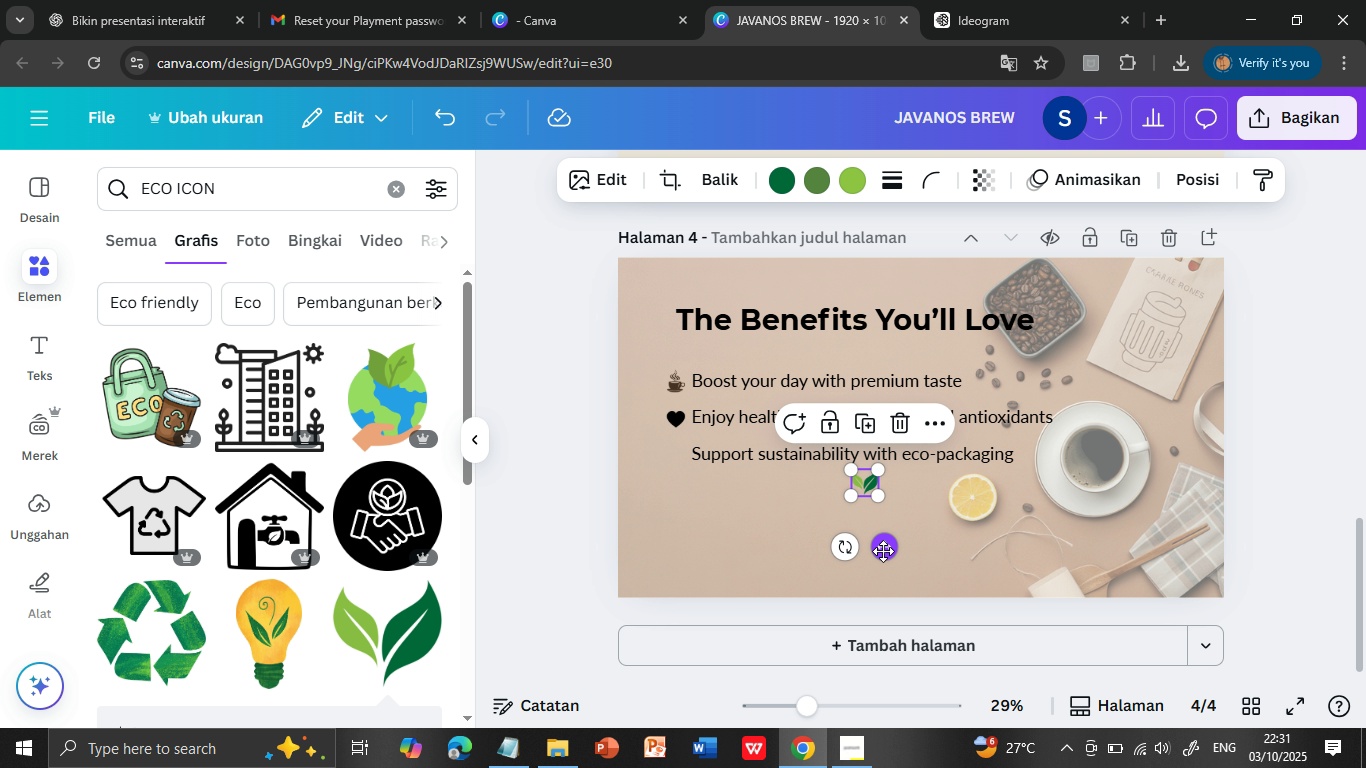 
left_click_drag(start_coordinate=[883, 550], to_coordinate=[694, 523])
 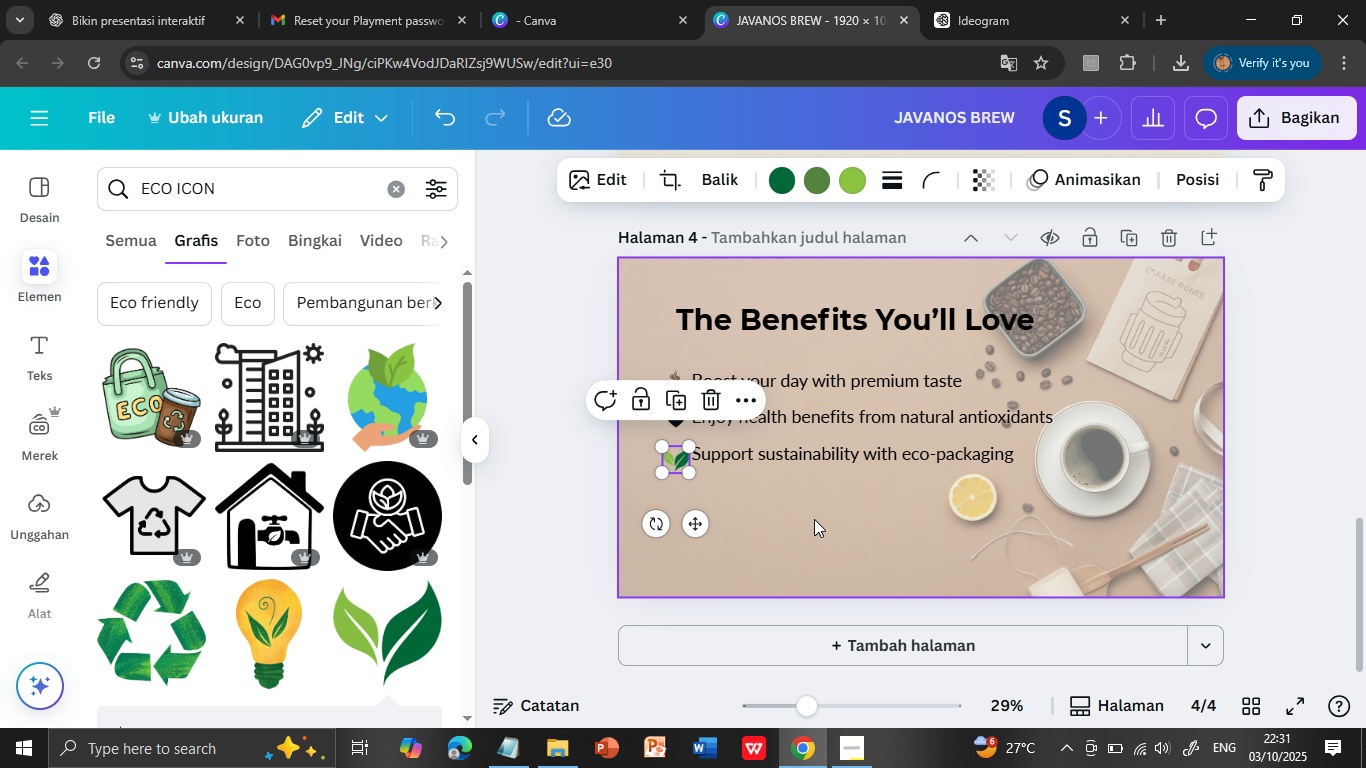 
left_click([814, 519])
 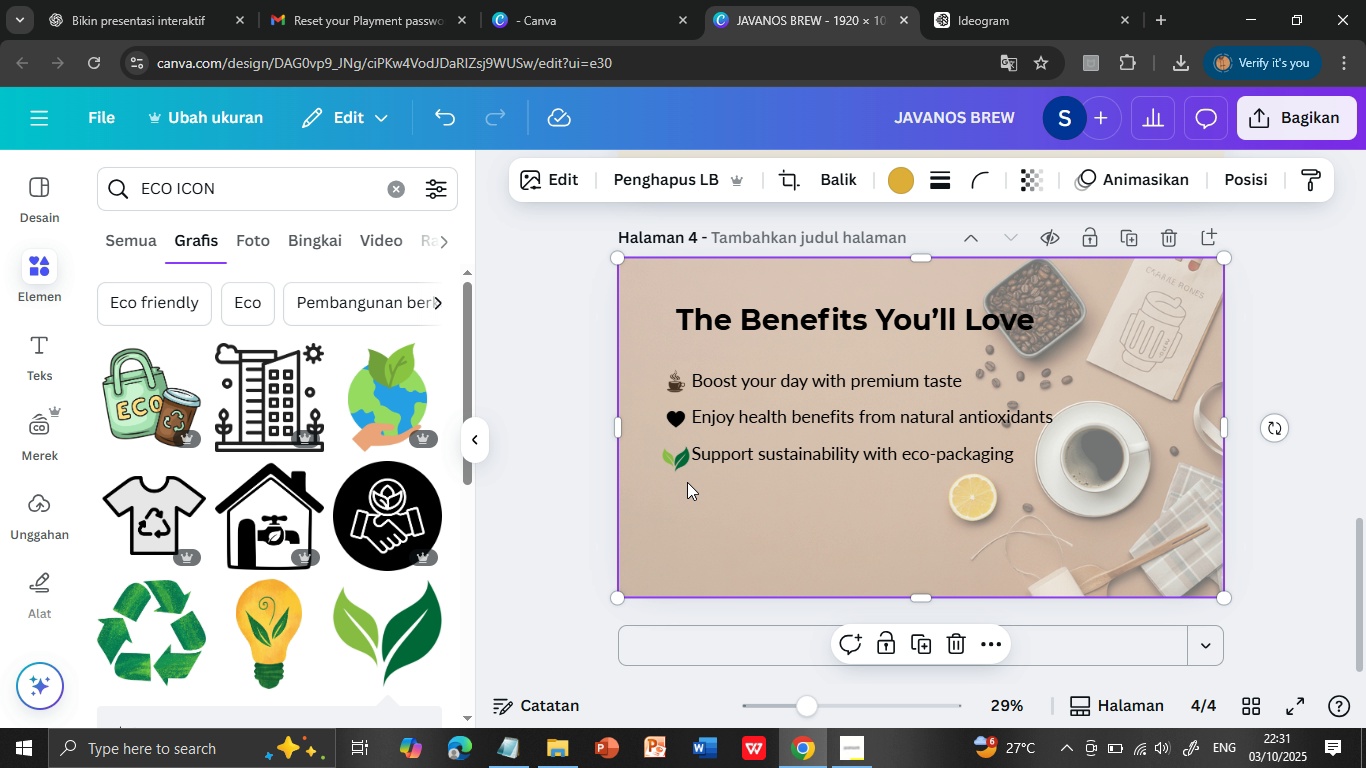 
left_click([674, 460])
 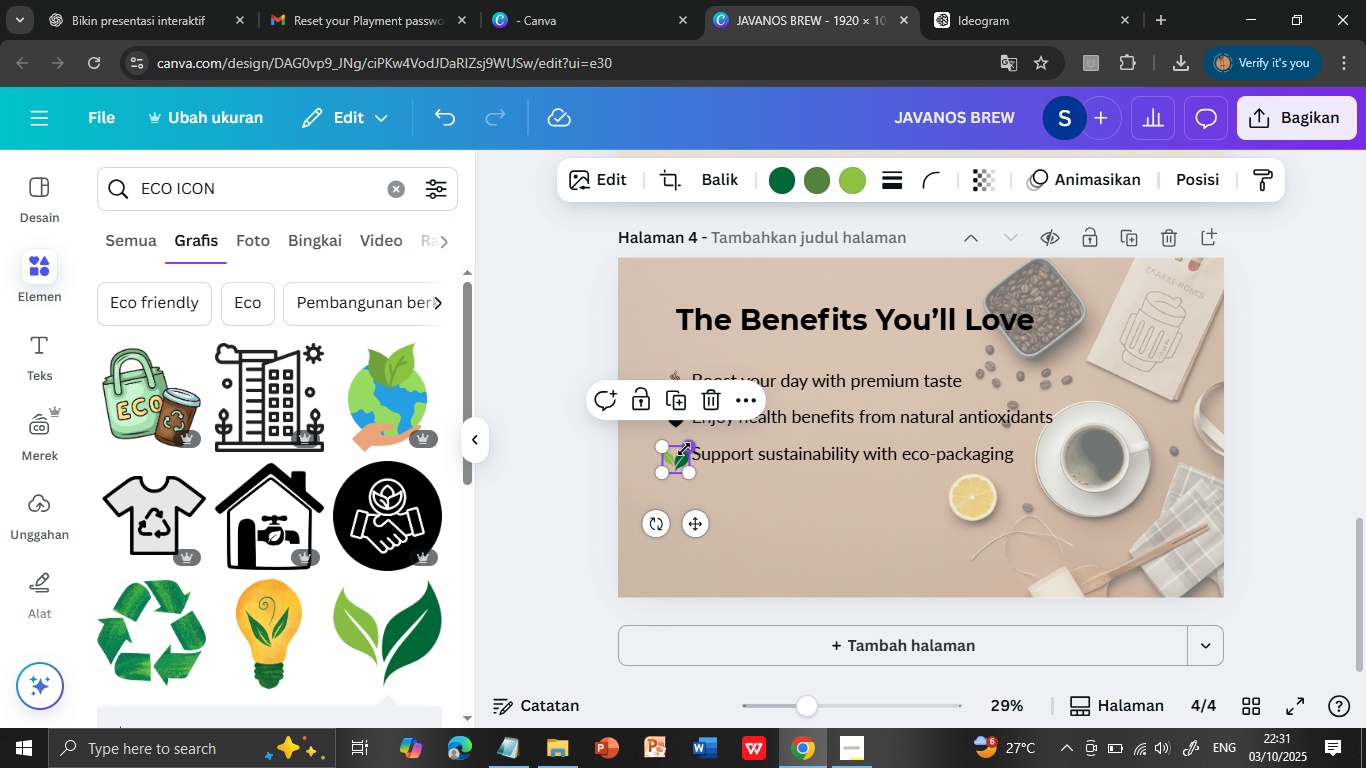 
left_click_drag(start_coordinate=[684, 449], to_coordinate=[678, 450])
 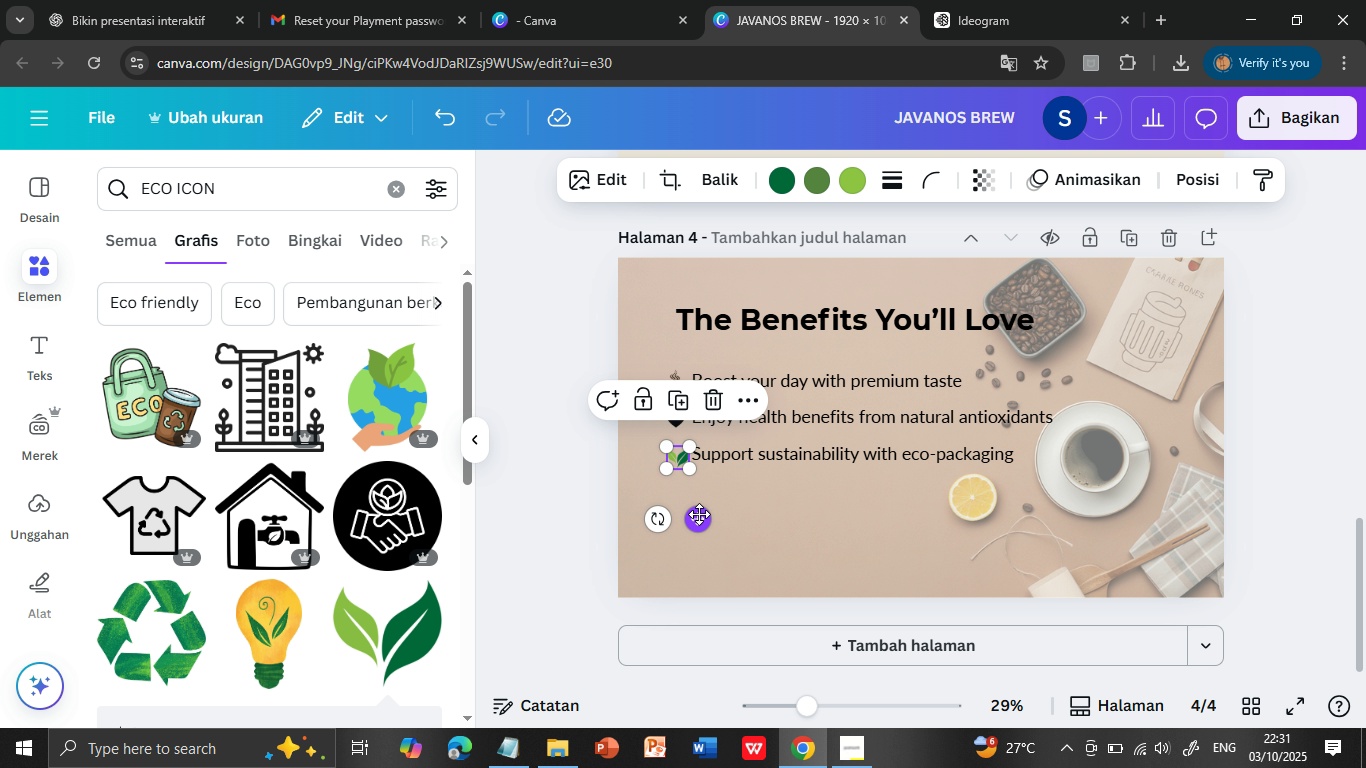 
left_click([819, 503])
 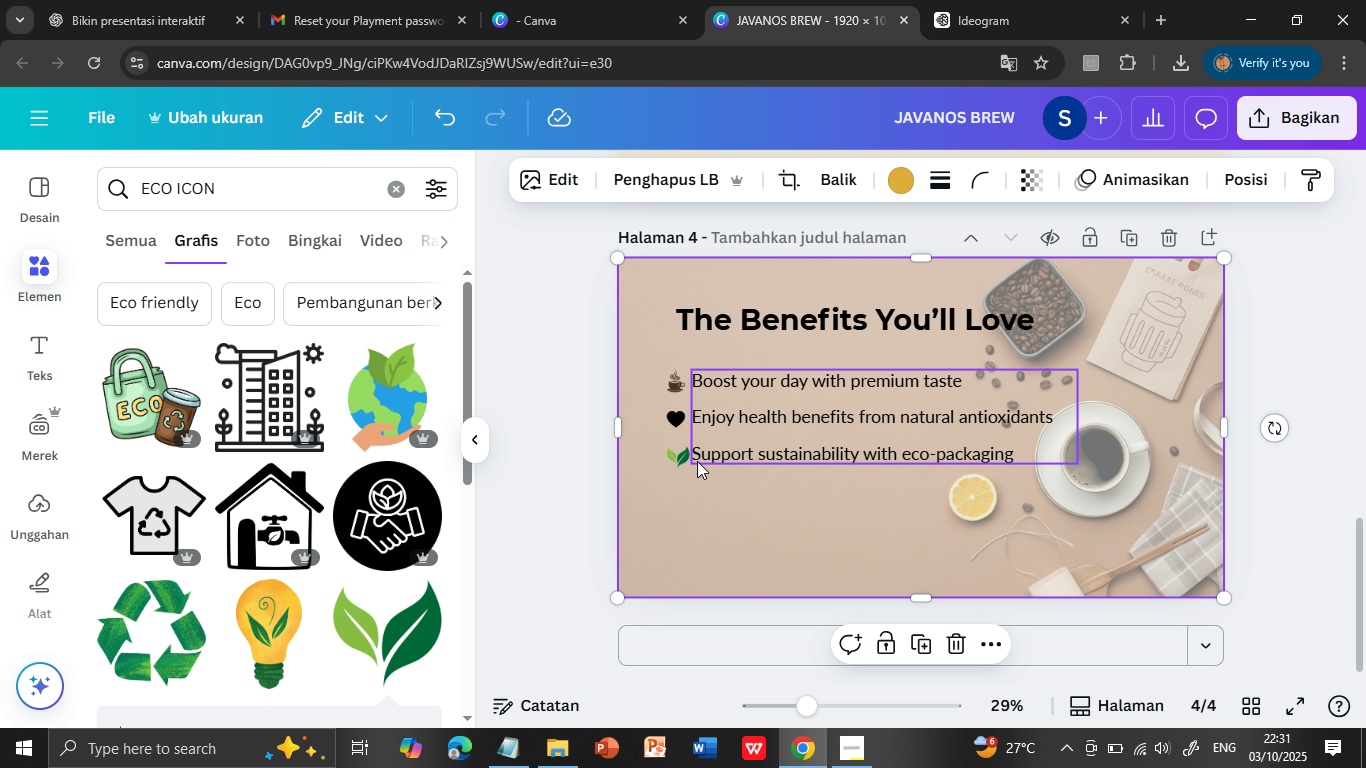 
left_click([673, 460])
 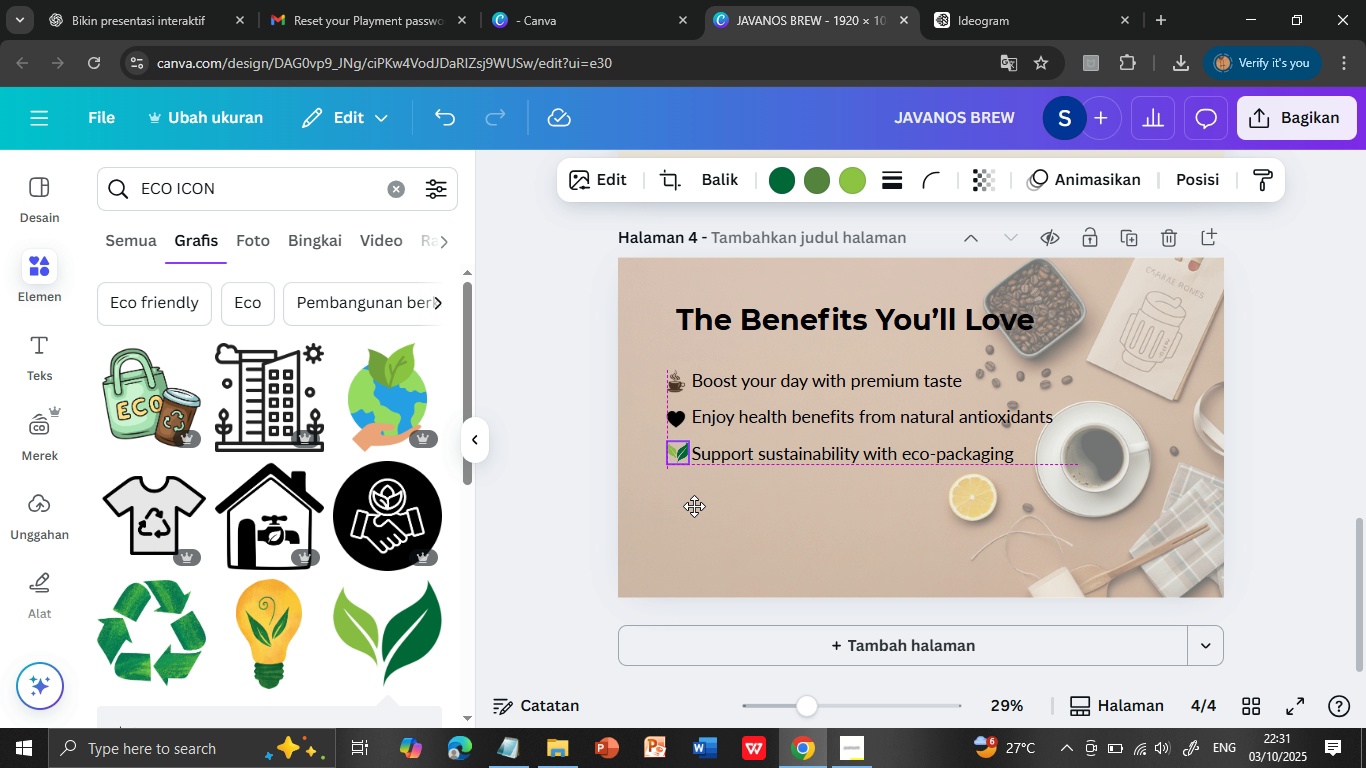 
left_click([831, 501])
 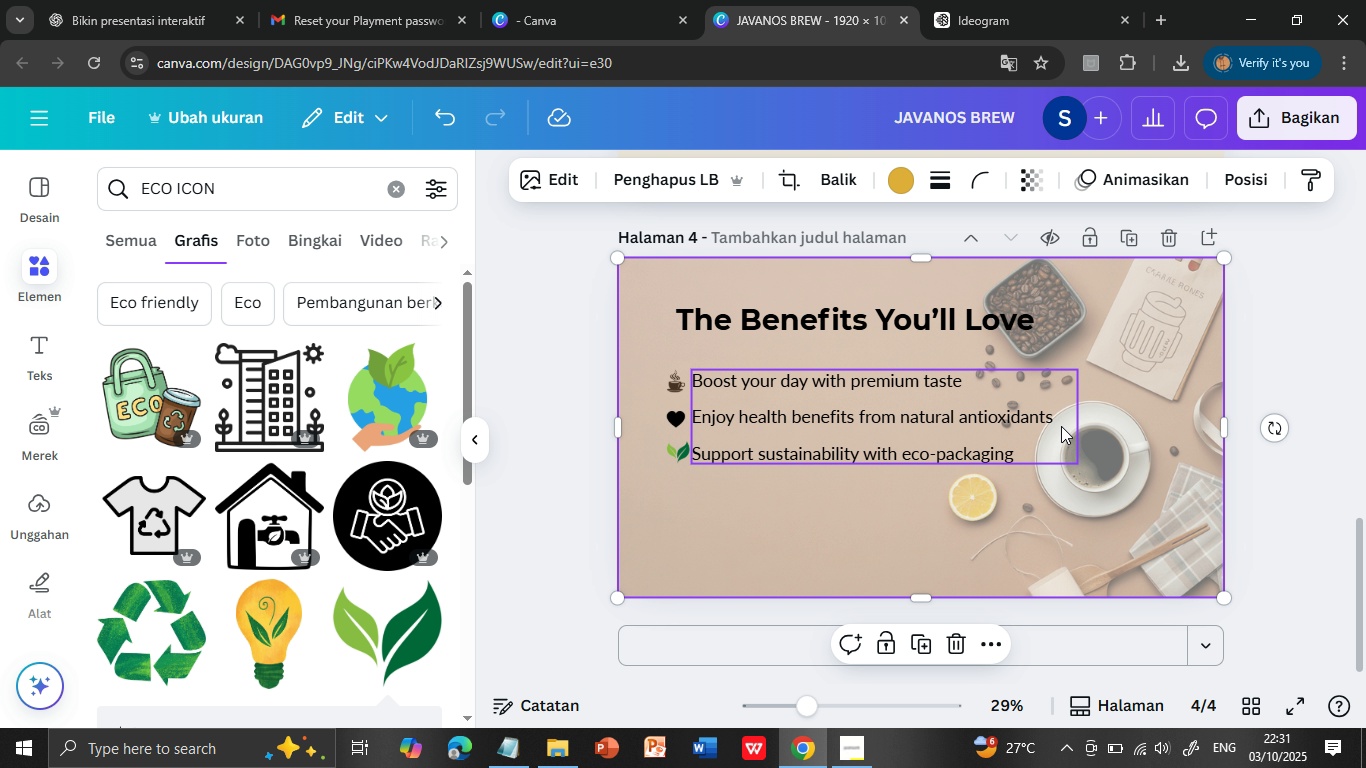 
wait(11.34)
 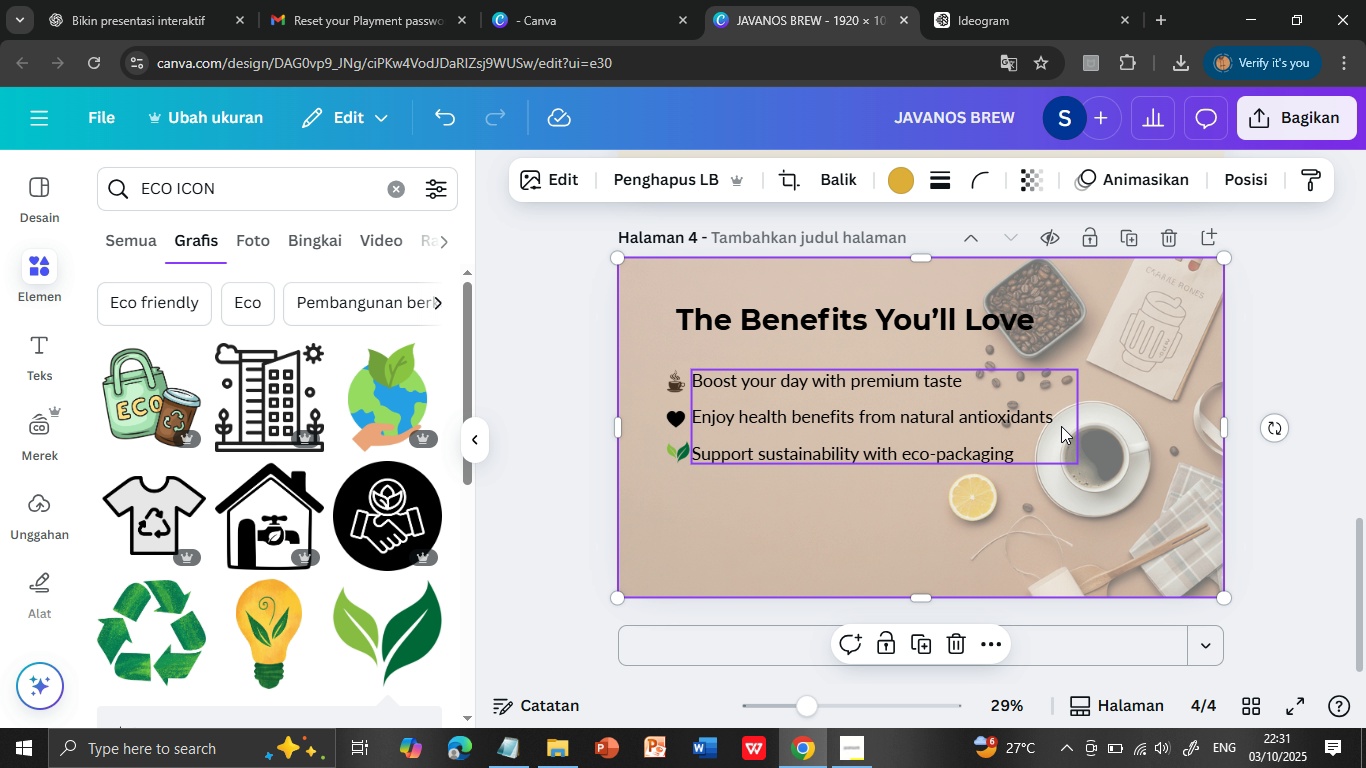 
left_click([1129, 233])
 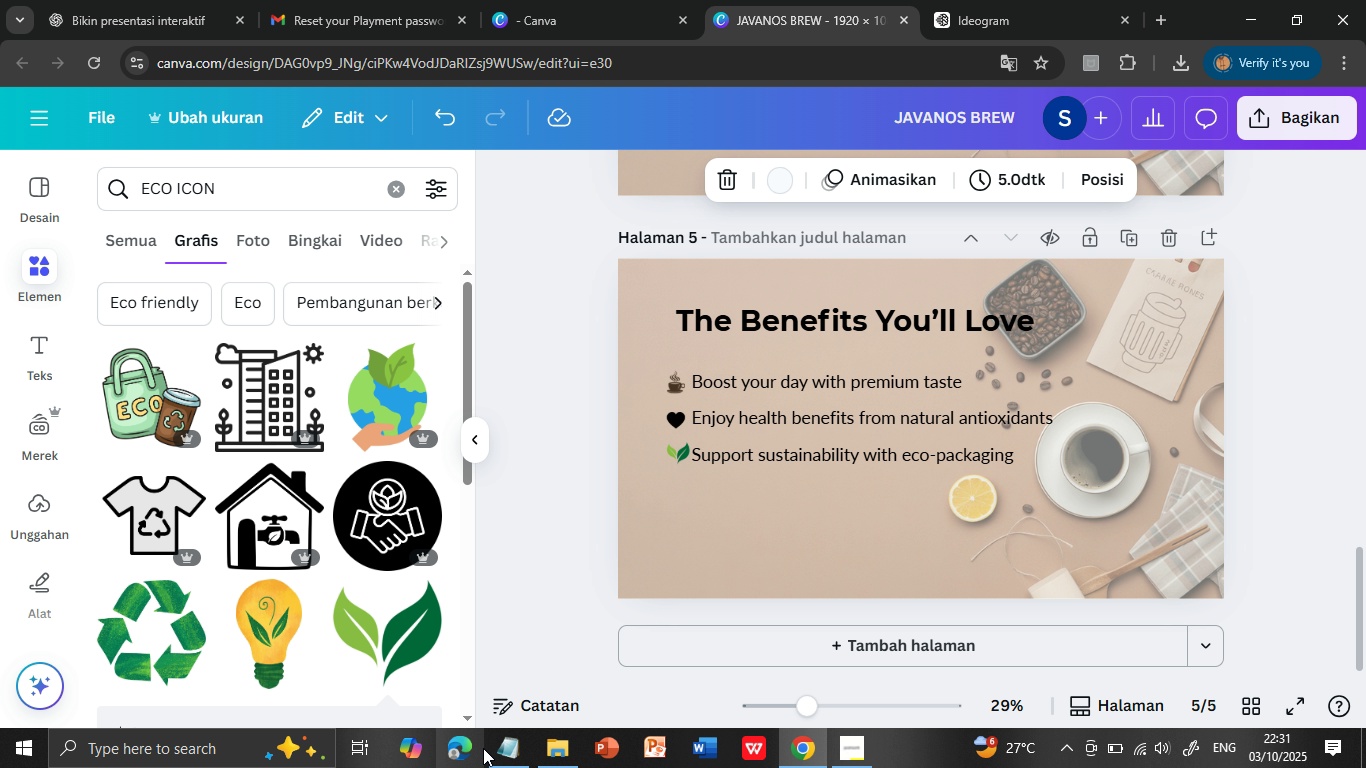 
left_click([500, 752])
 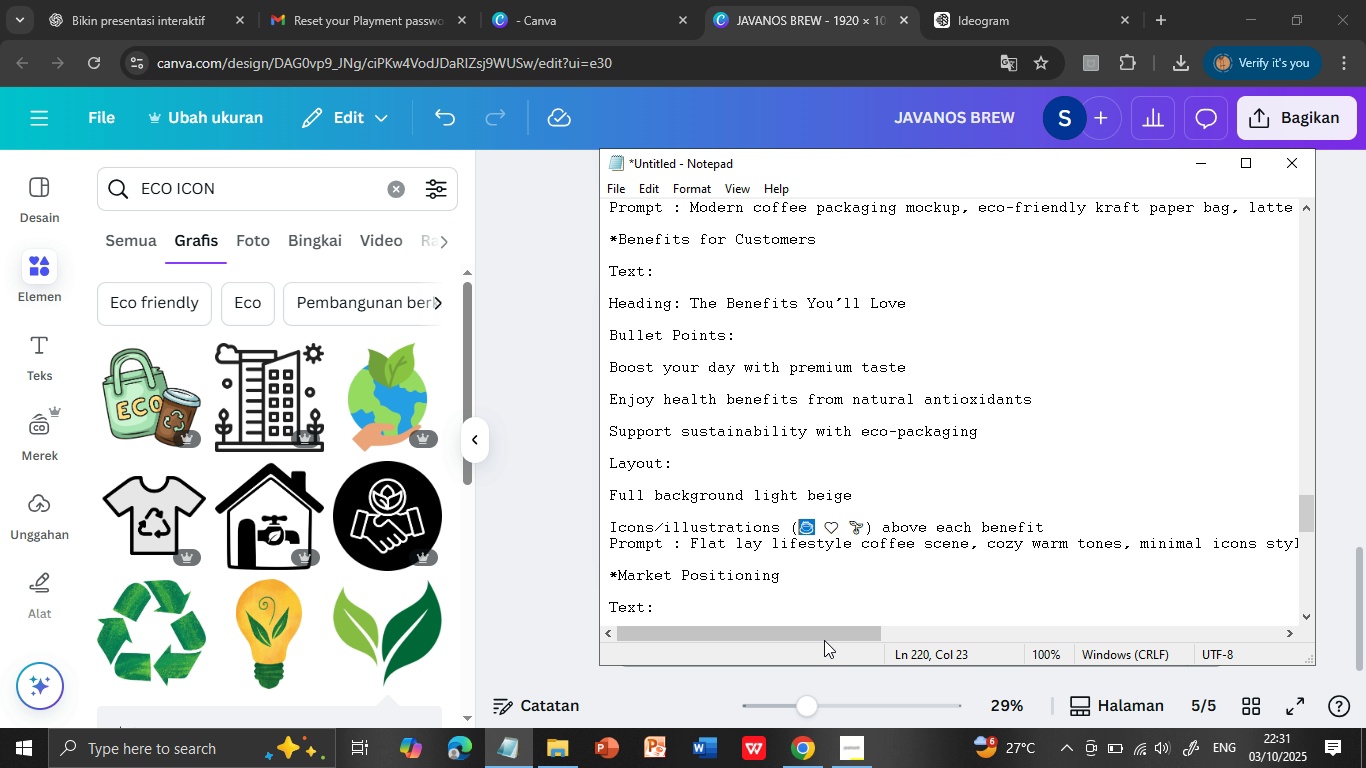 
left_click_drag(start_coordinate=[826, 637], to_coordinate=[780, 637])
 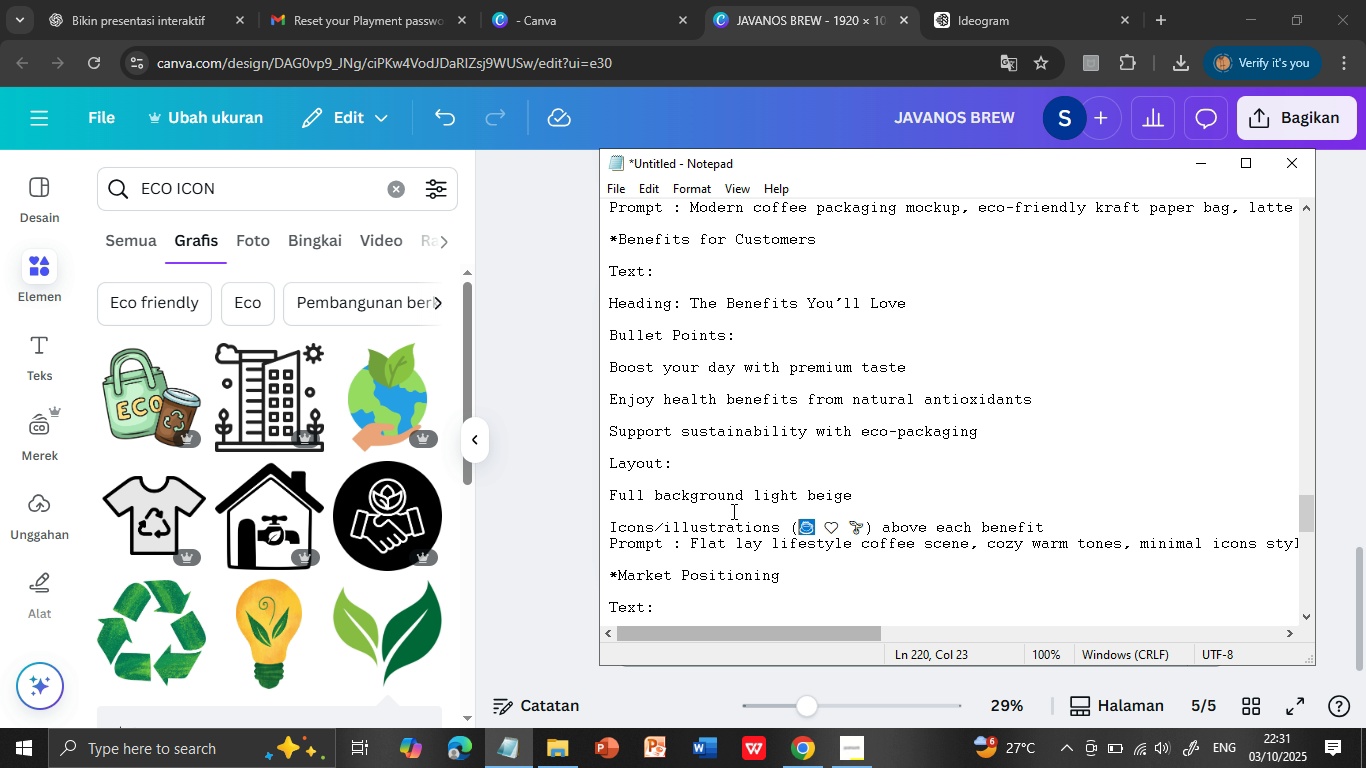 
scroll: coordinate [732, 511], scroll_direction: down, amount: 1.0
 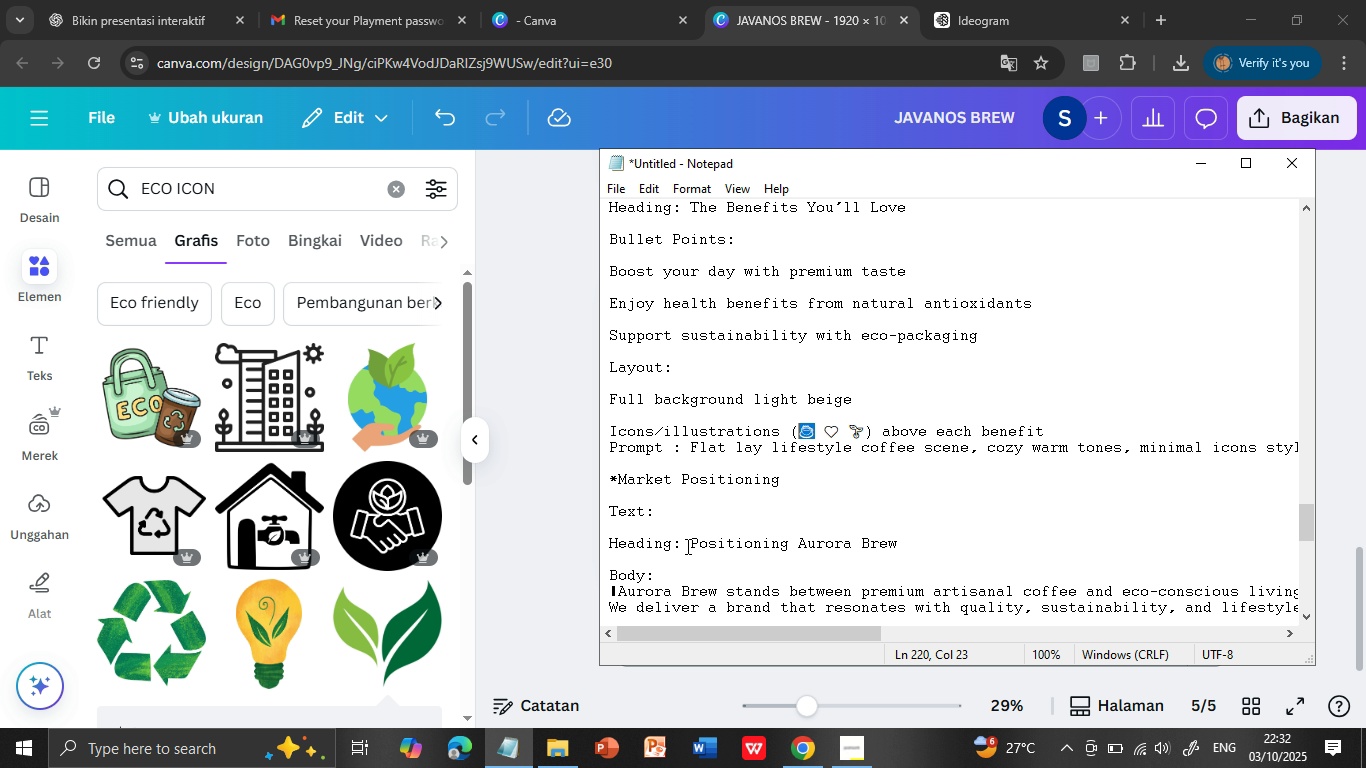 
left_click_drag(start_coordinate=[691, 545], to_coordinate=[916, 539])
 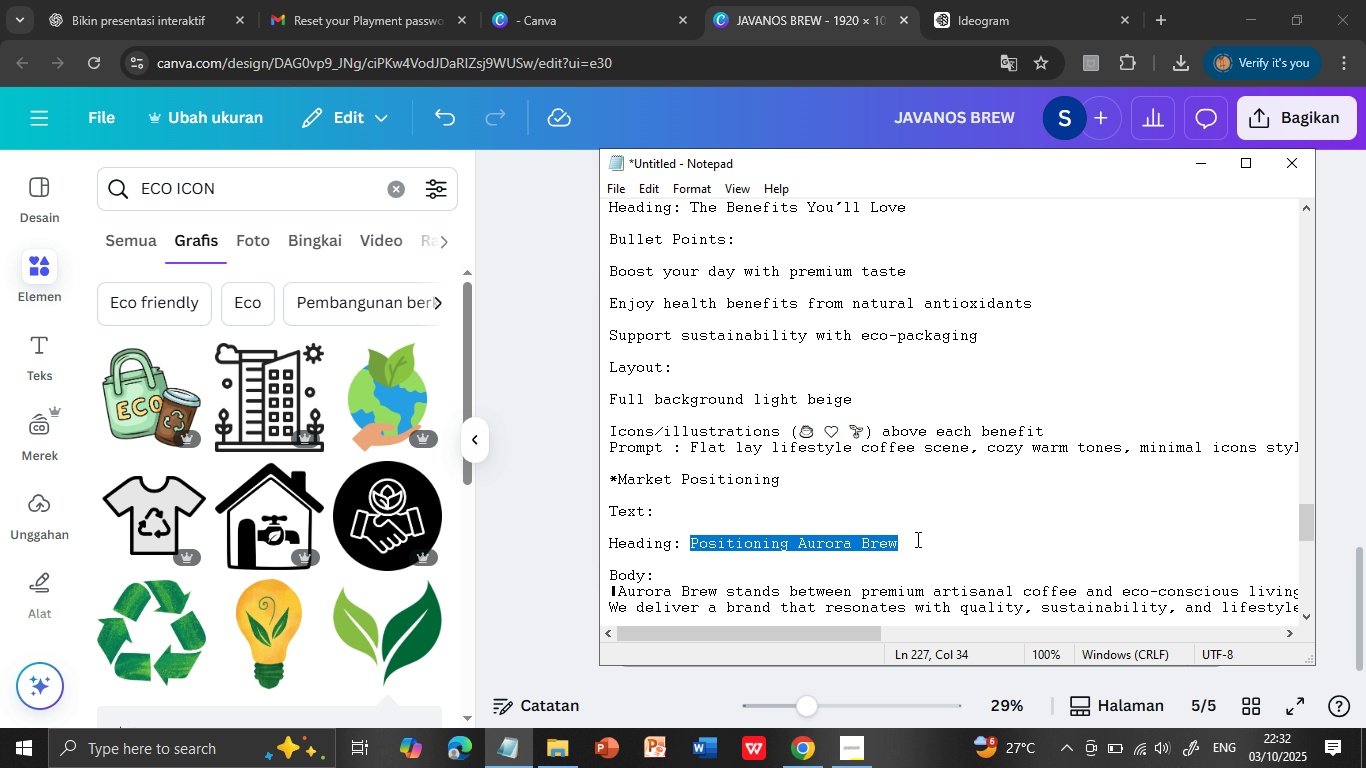 
key(Control+C)
 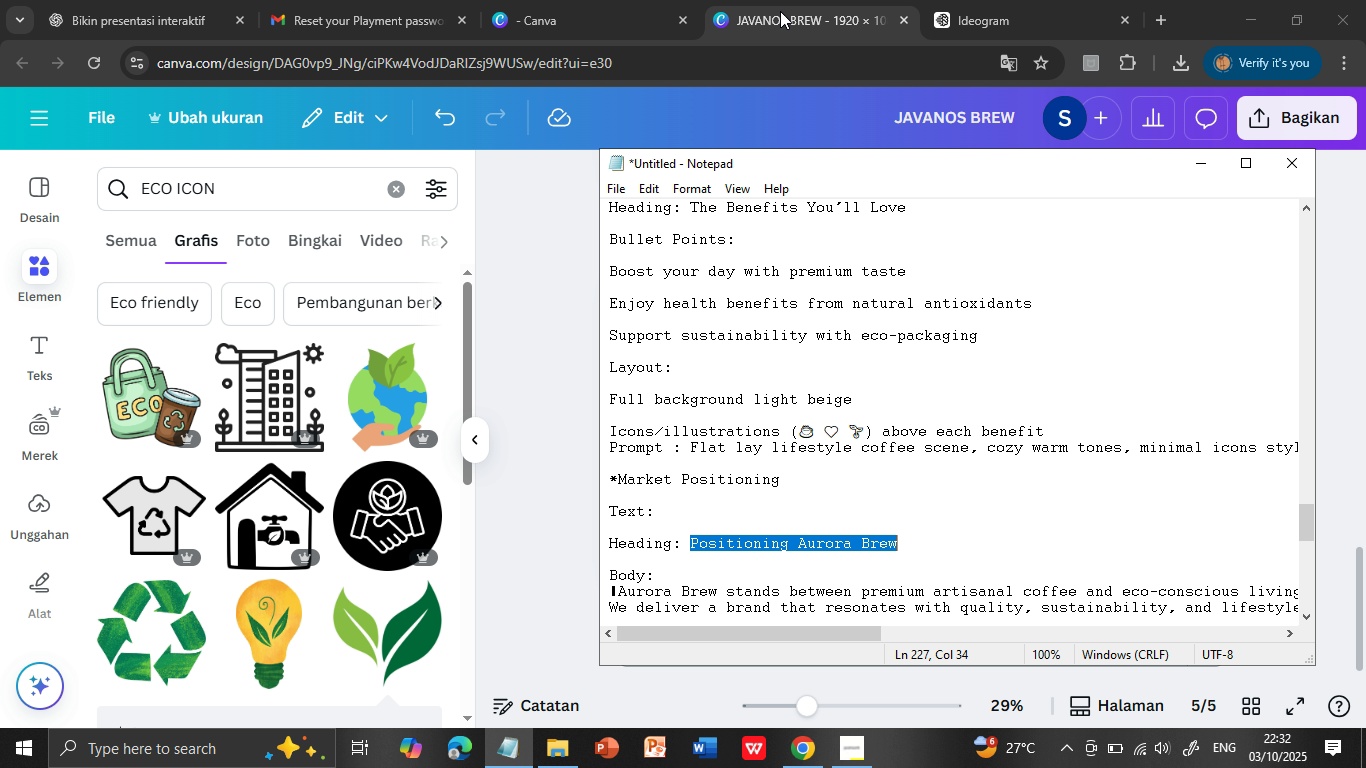 
left_click([778, 9])
 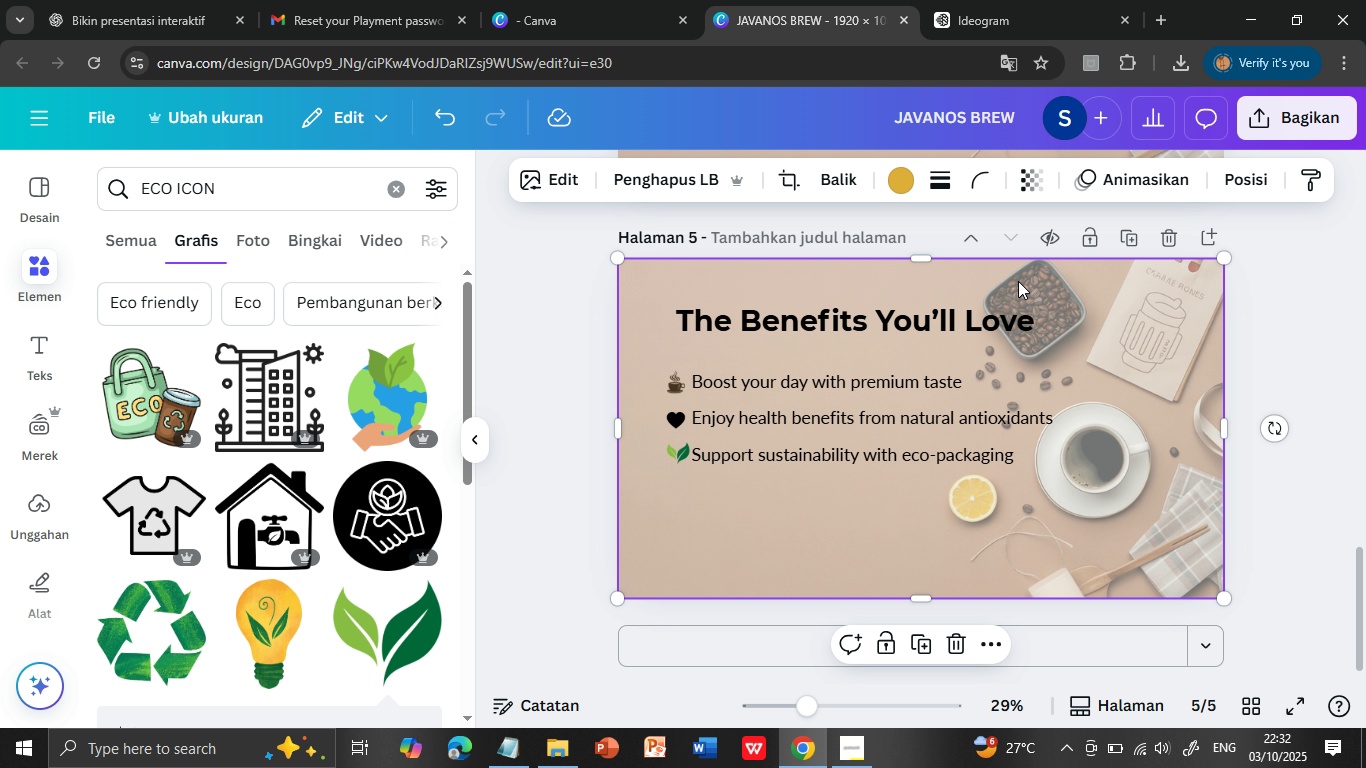 
left_click([1018, 281])
 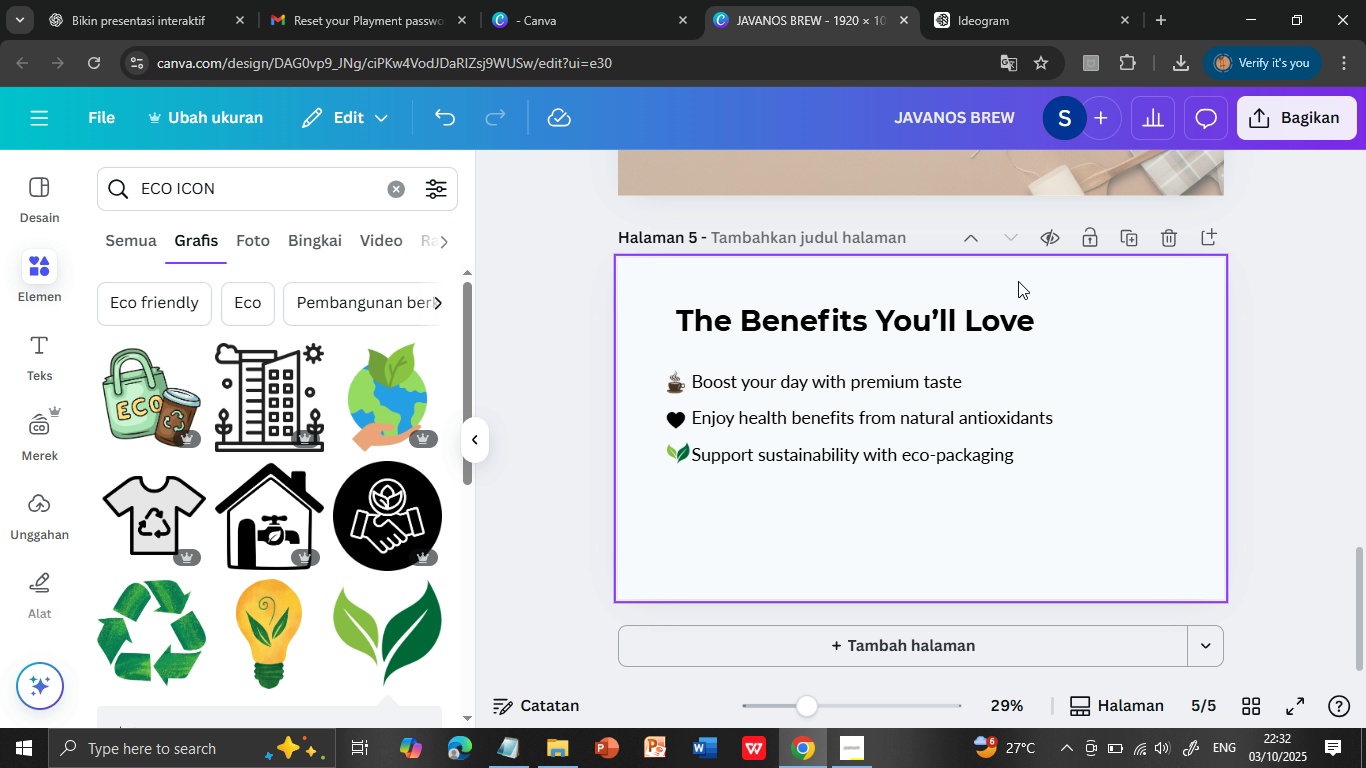 
key(Delete)
 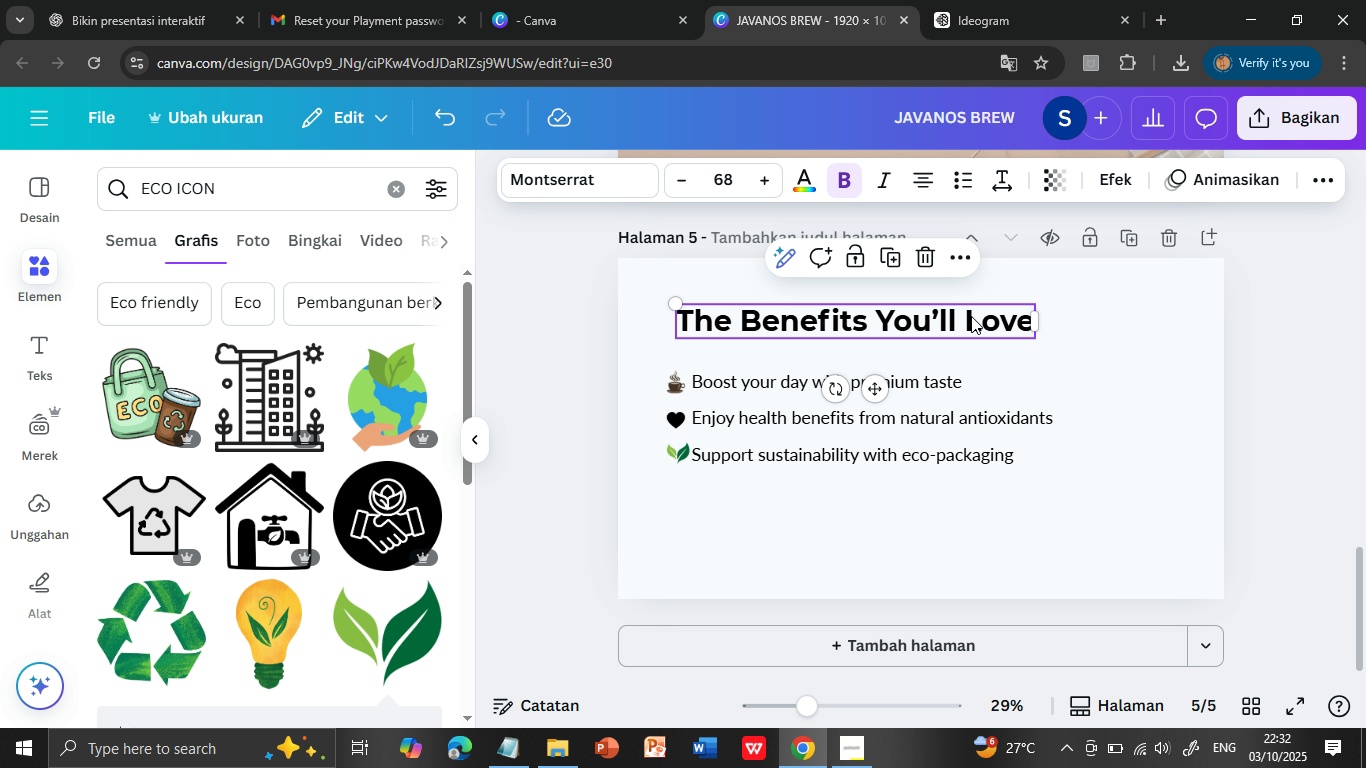 
double_click([971, 316])
 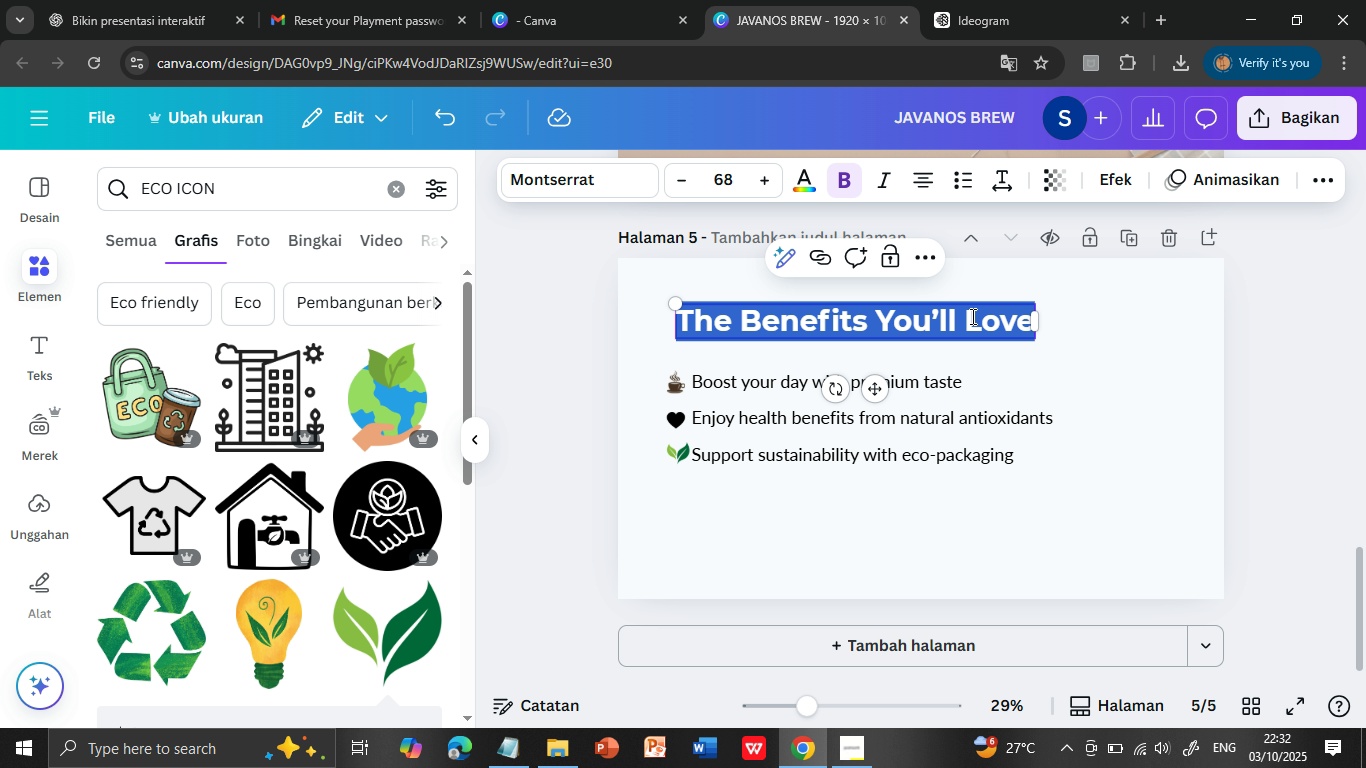 
triple_click([971, 316])
 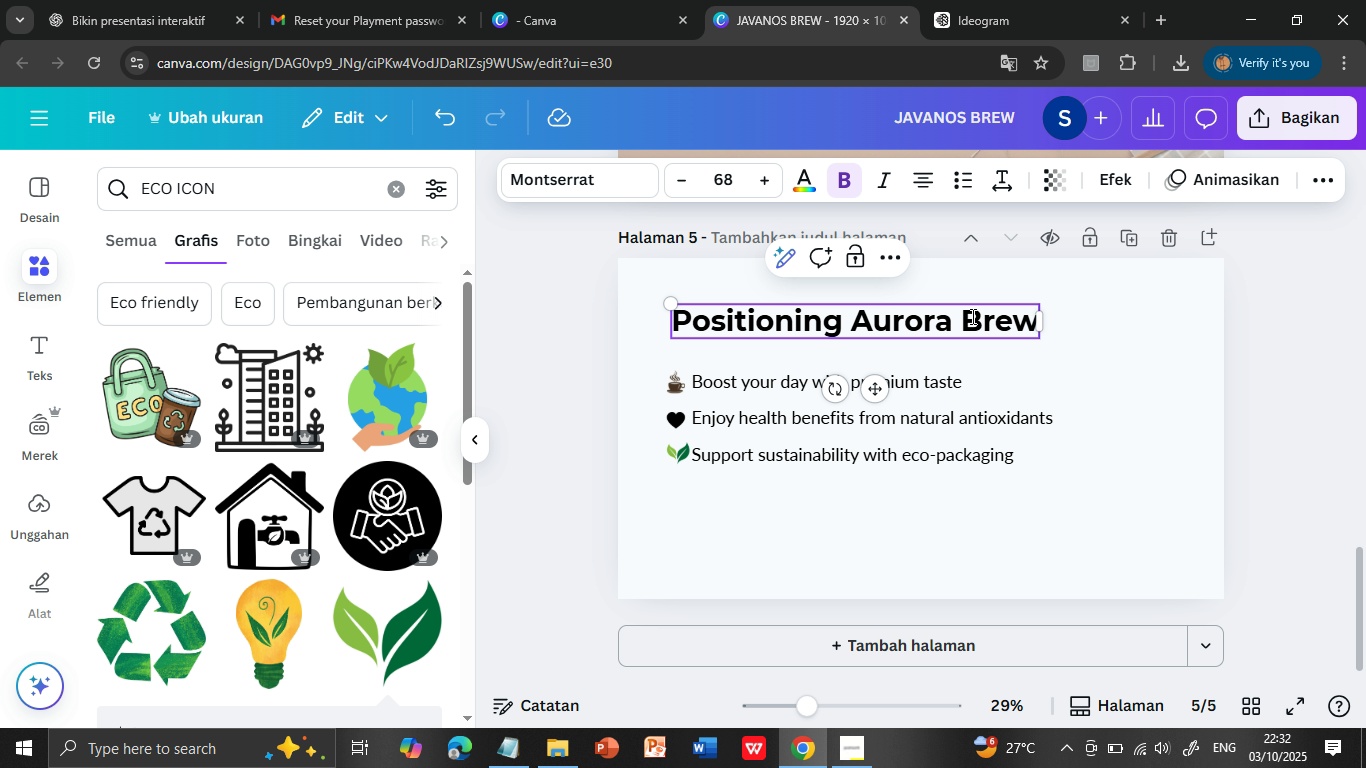 
key(Control+V)
 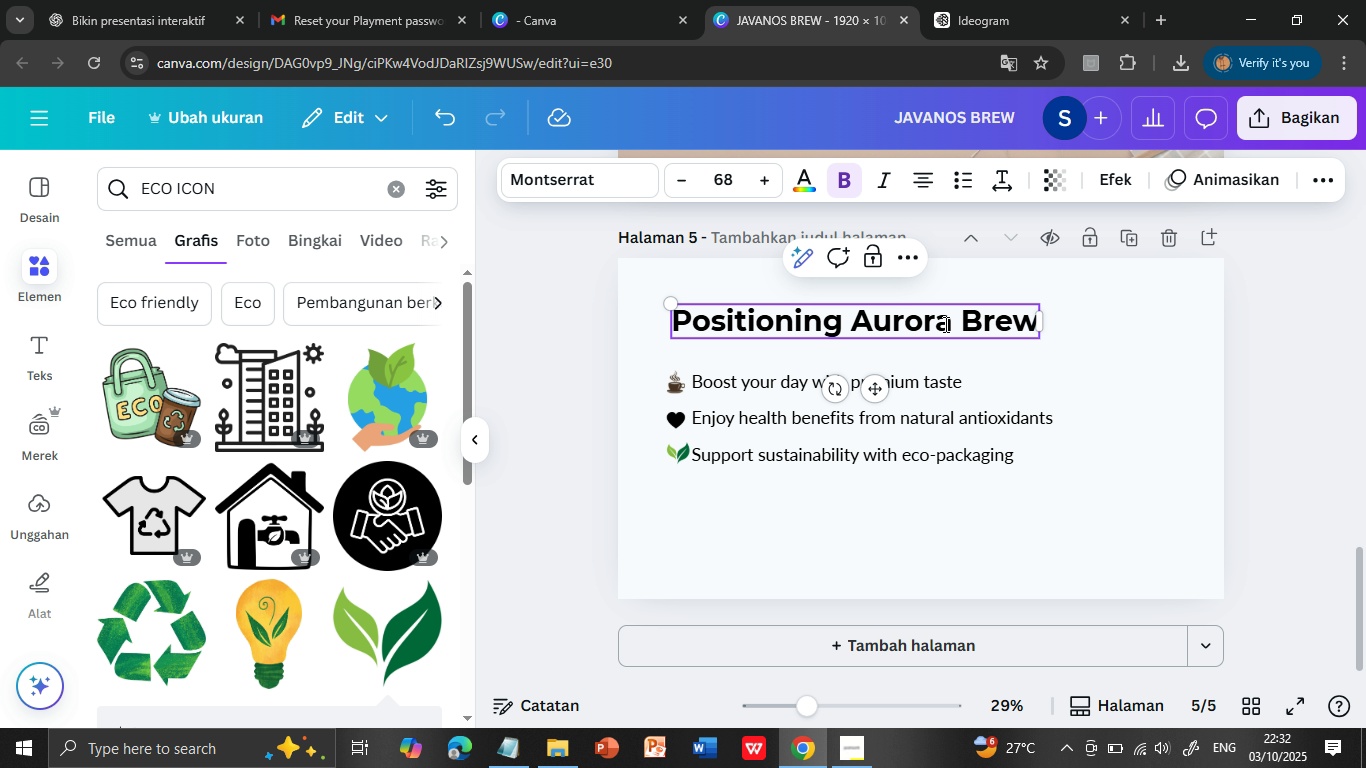 
left_click_drag(start_coordinate=[950, 321], to_coordinate=[859, 313])
 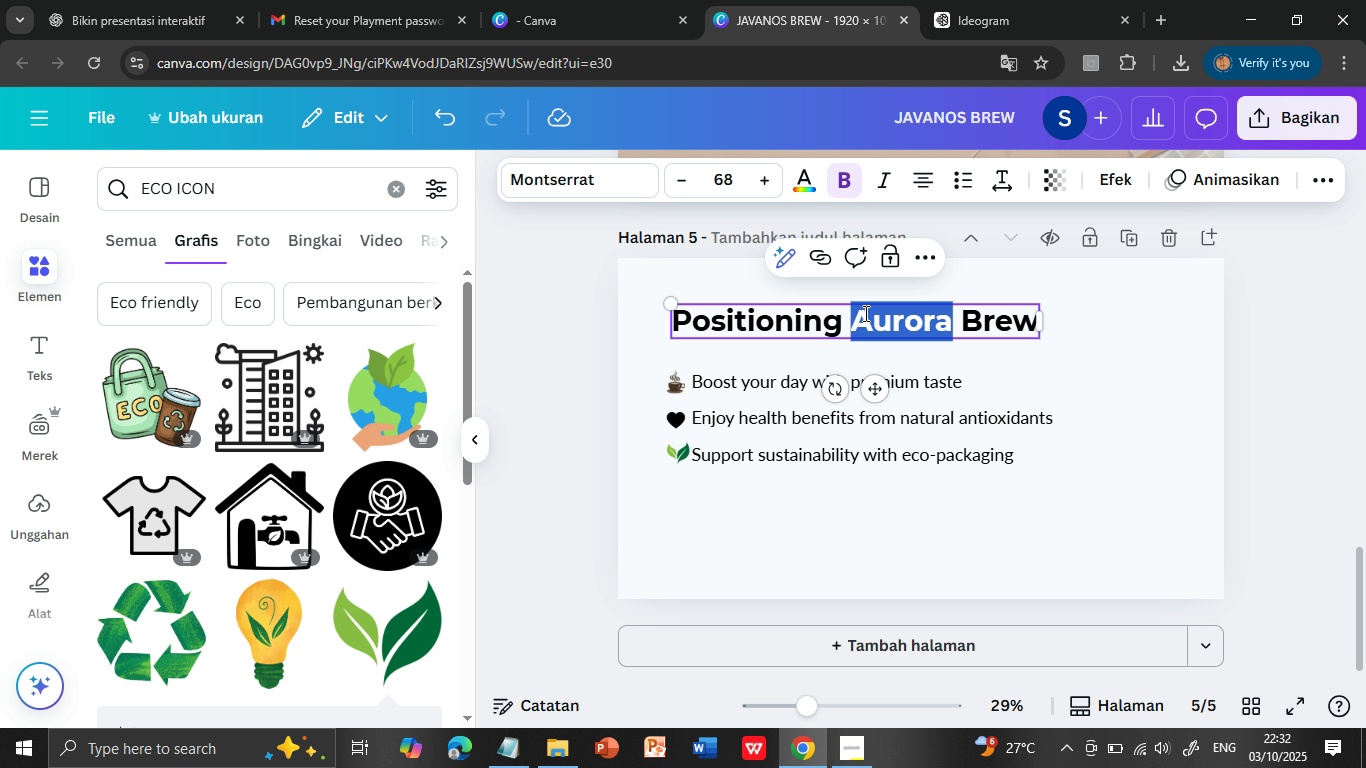 
type(Javanos)
 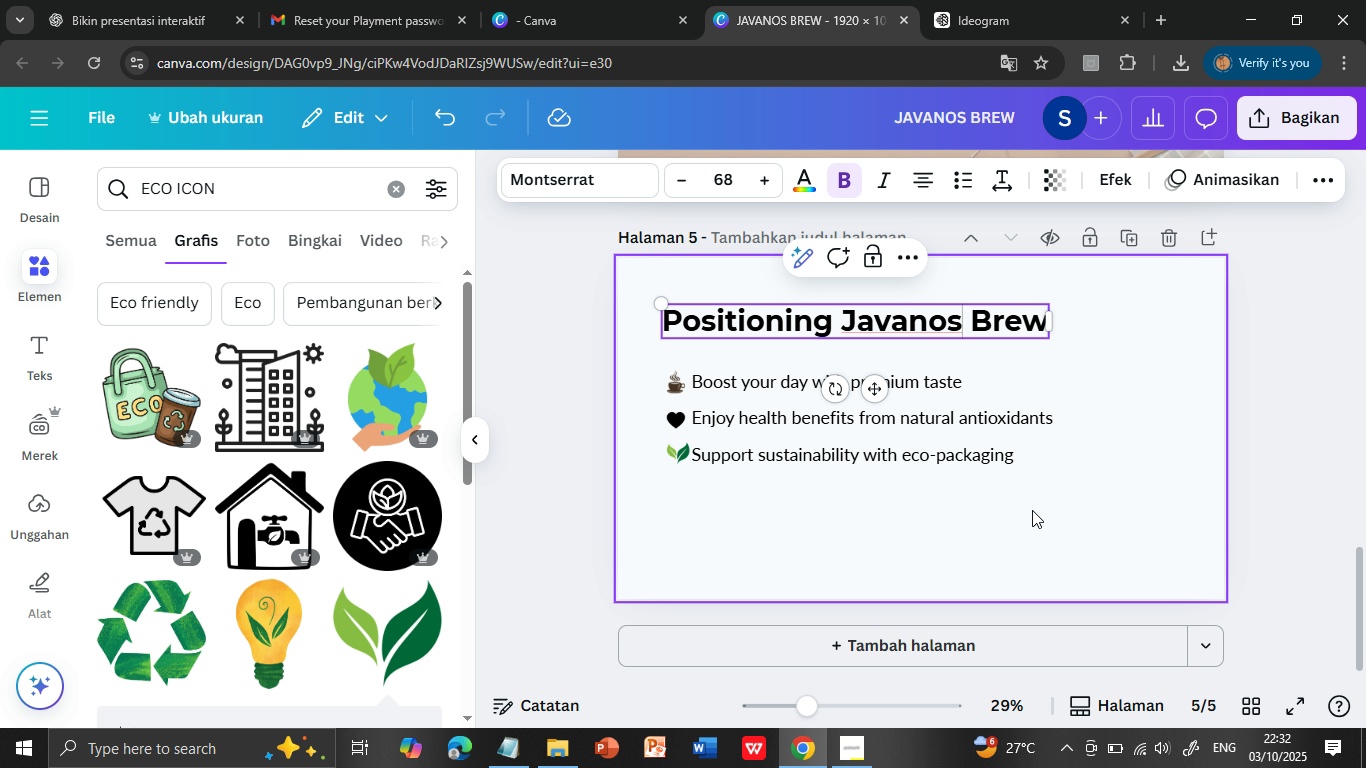 
left_click([1032, 510])
 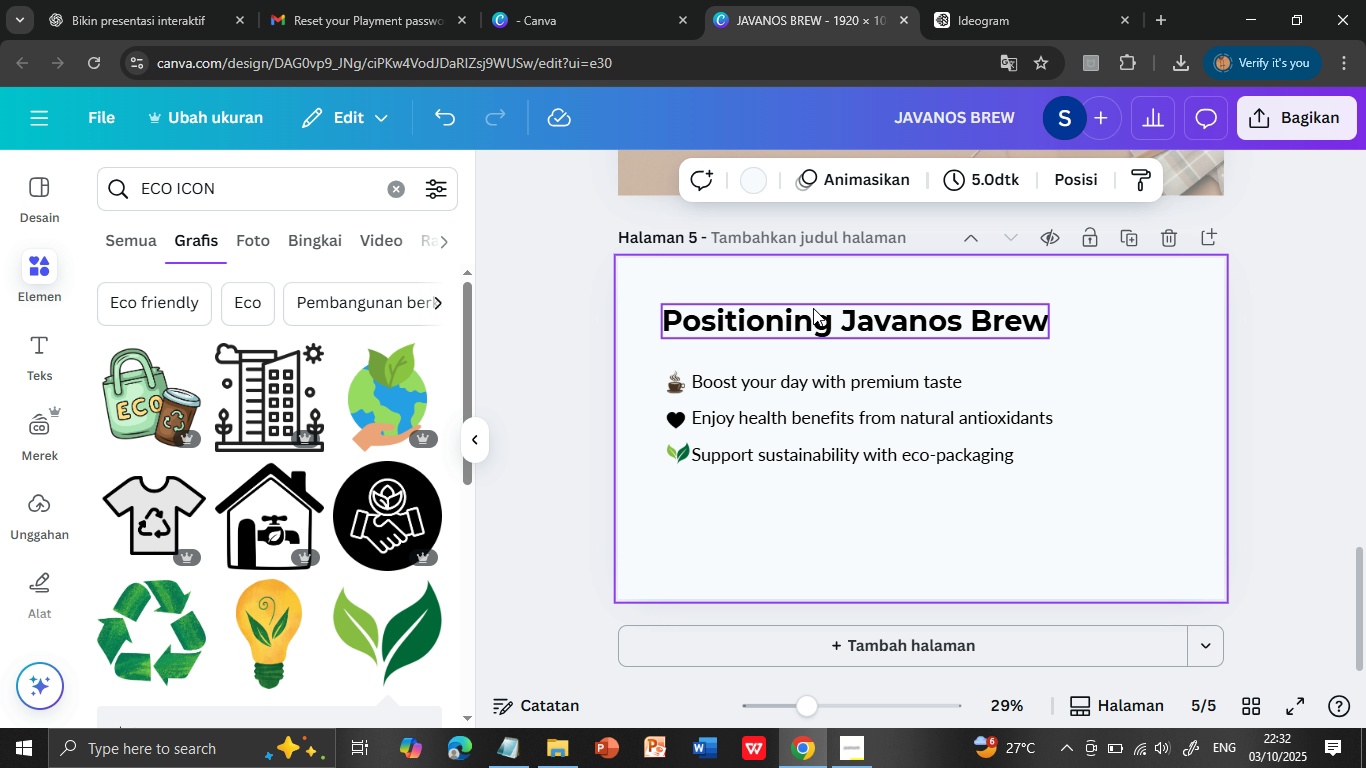 
left_click([813, 308])
 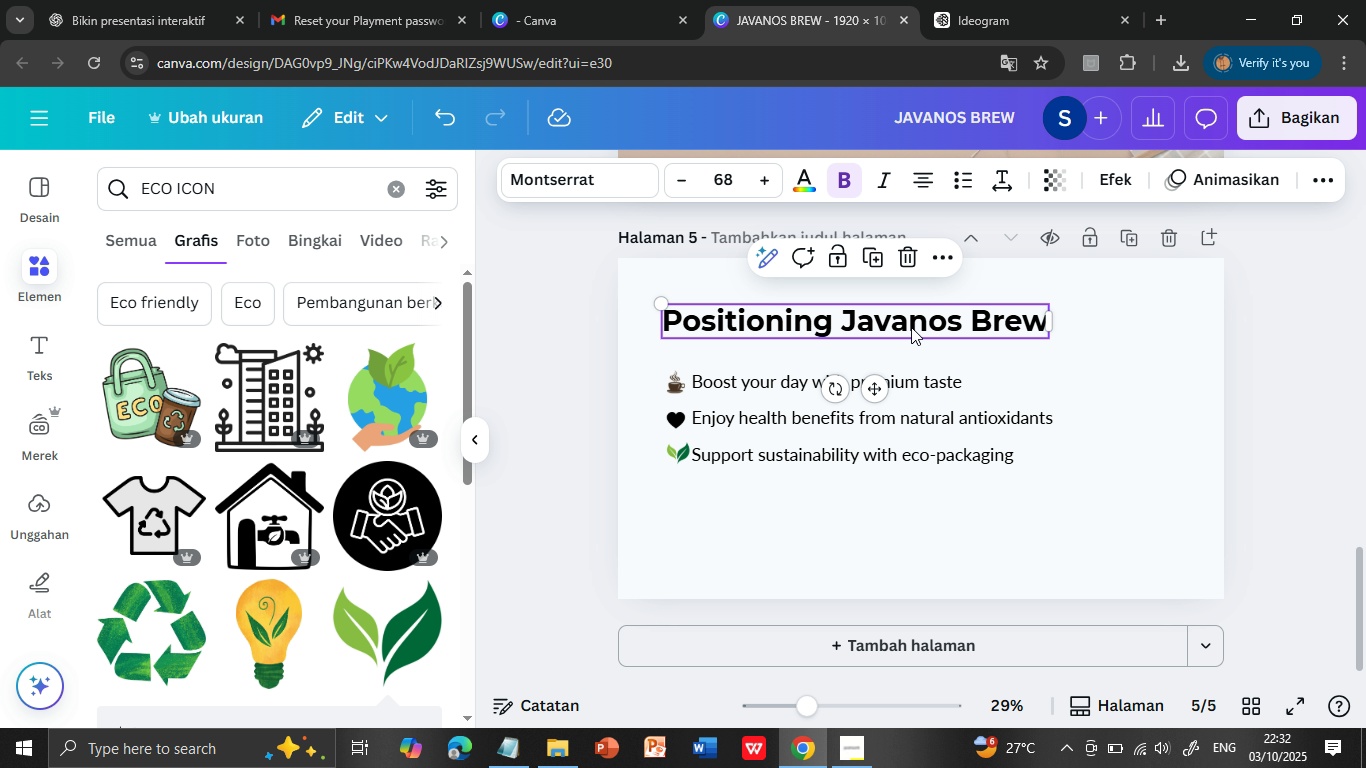 
left_click_drag(start_coordinate=[911, 325], to_coordinate=[981, 332])
 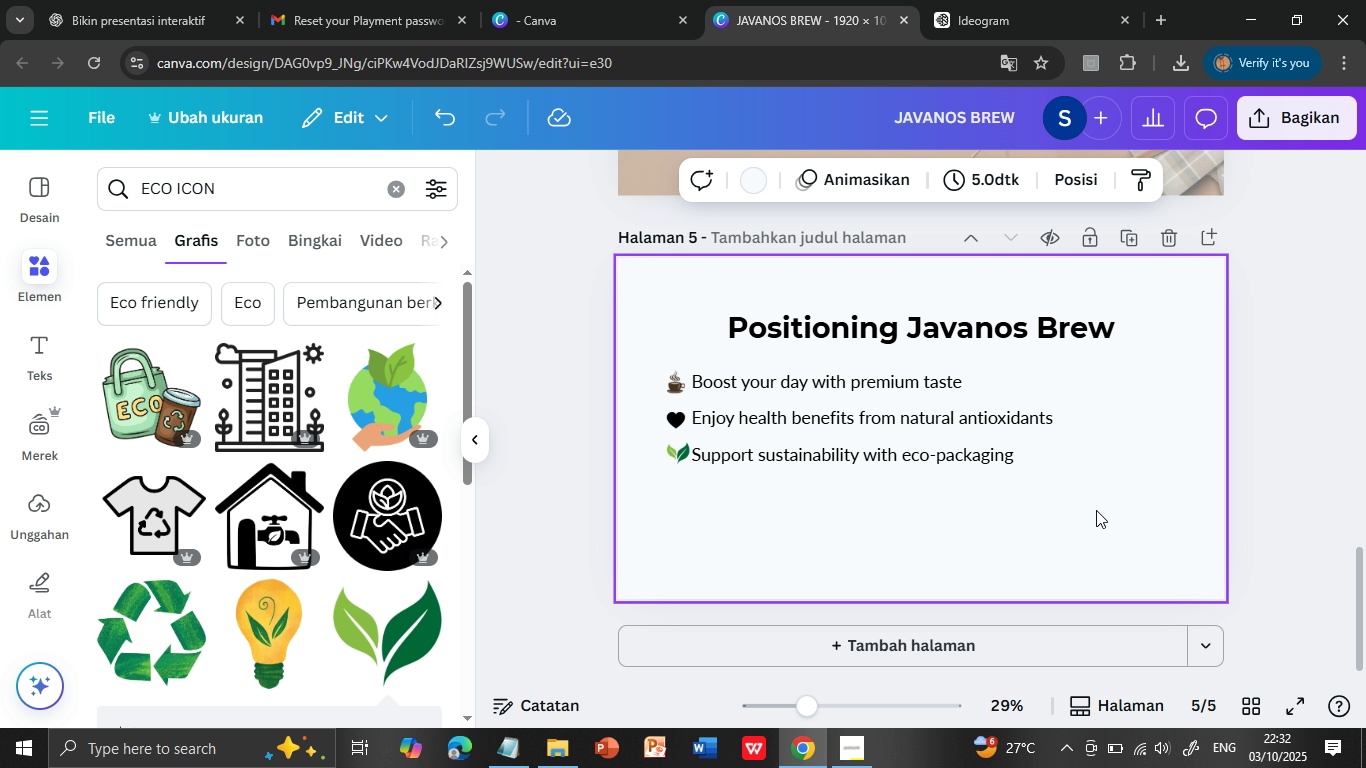 
left_click([1096, 510])
 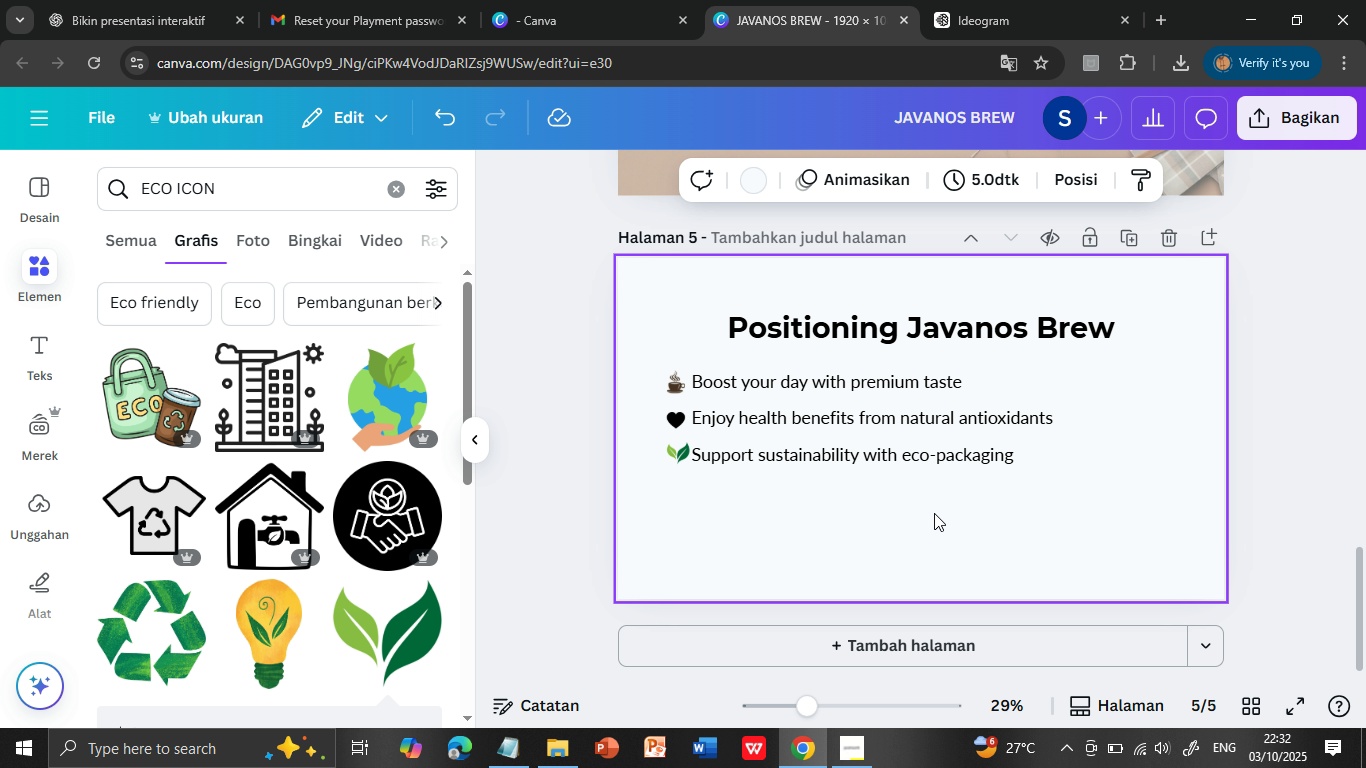 
scroll: coordinate [934, 513], scroll_direction: up, amount: 8.0
 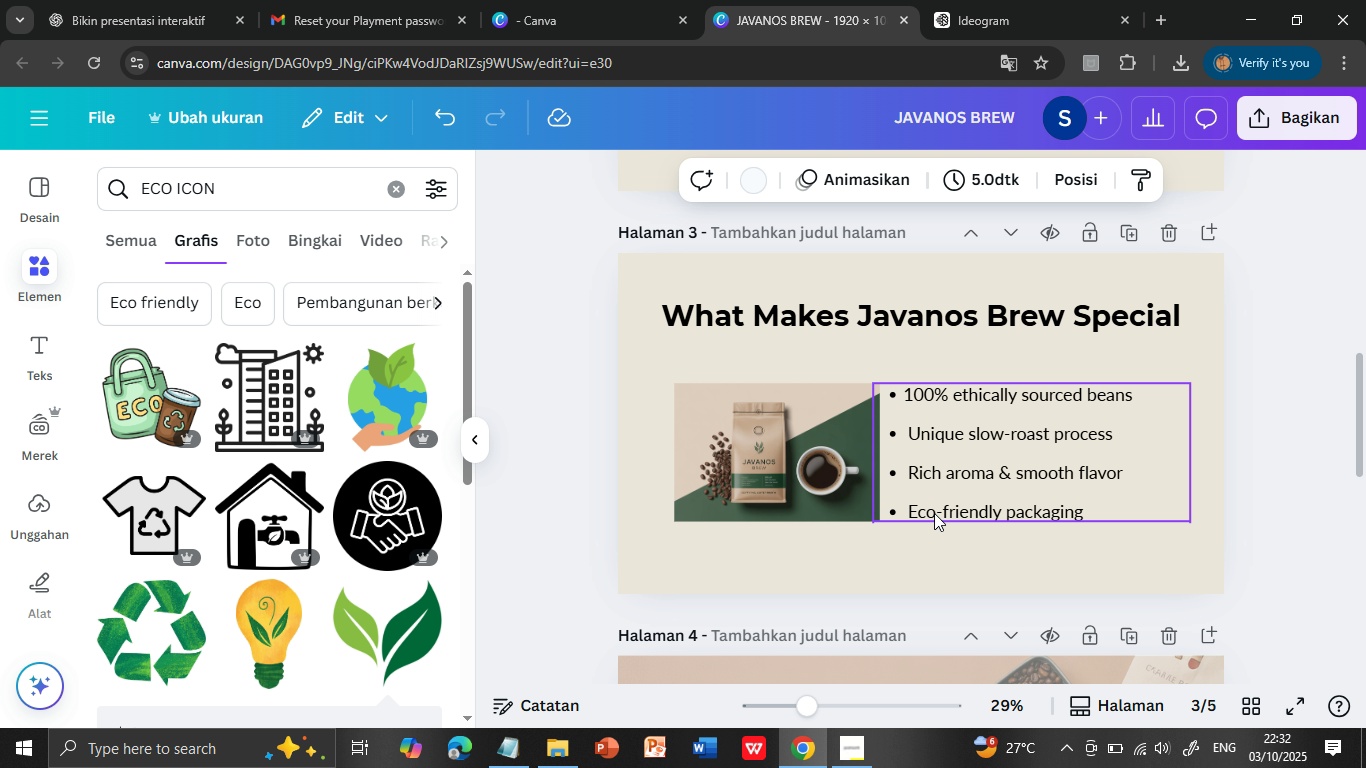 
scroll: coordinate [916, 557], scroll_direction: down, amount: 6.0
 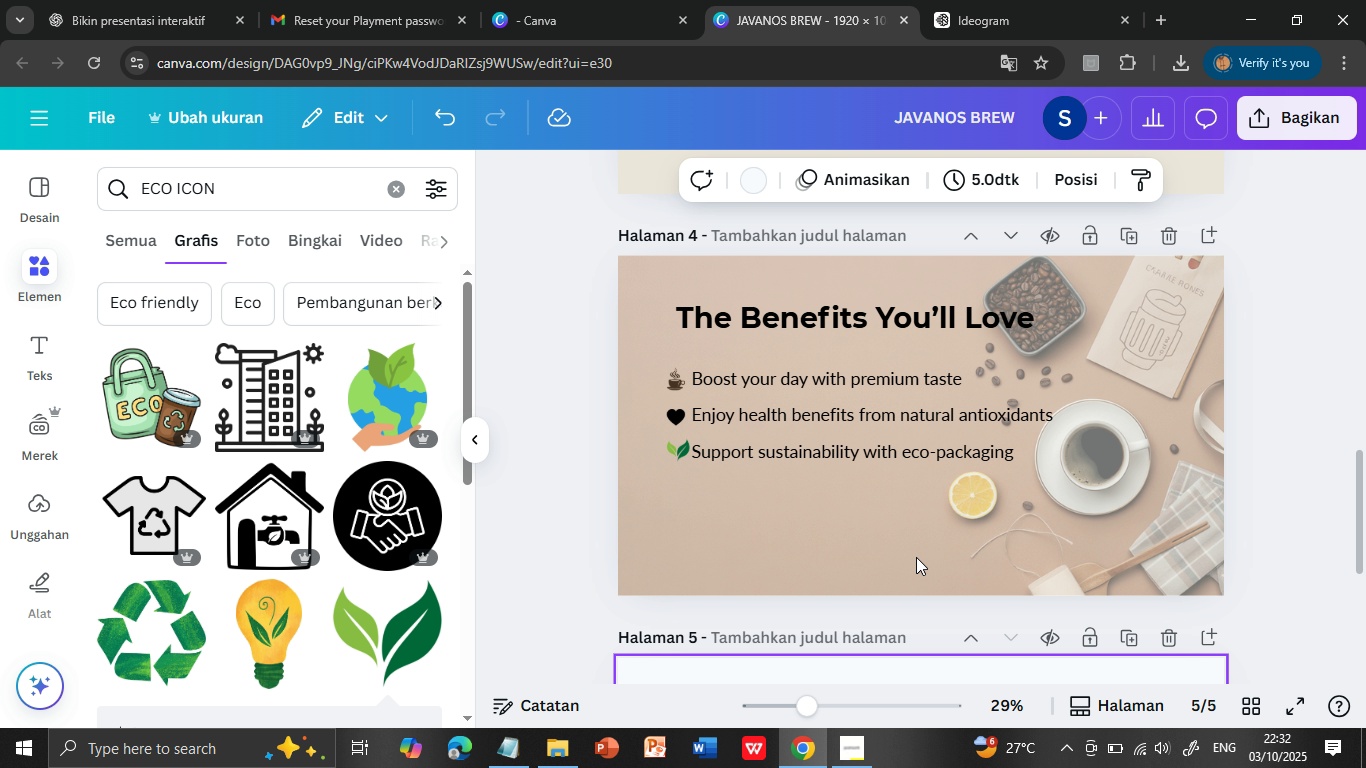 
scroll: coordinate [916, 557], scroll_direction: up, amount: 2.0
 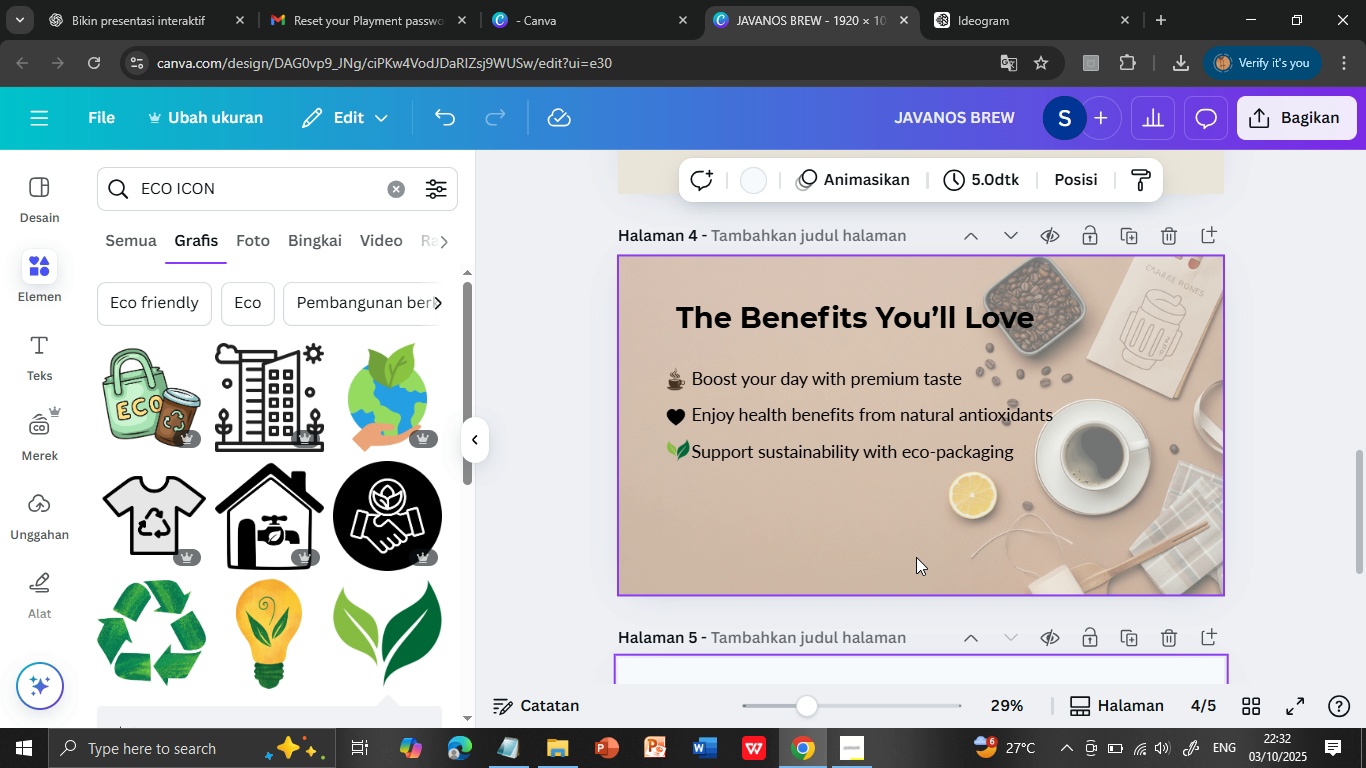 
scroll: coordinate [916, 557], scroll_direction: down, amount: 4.0
 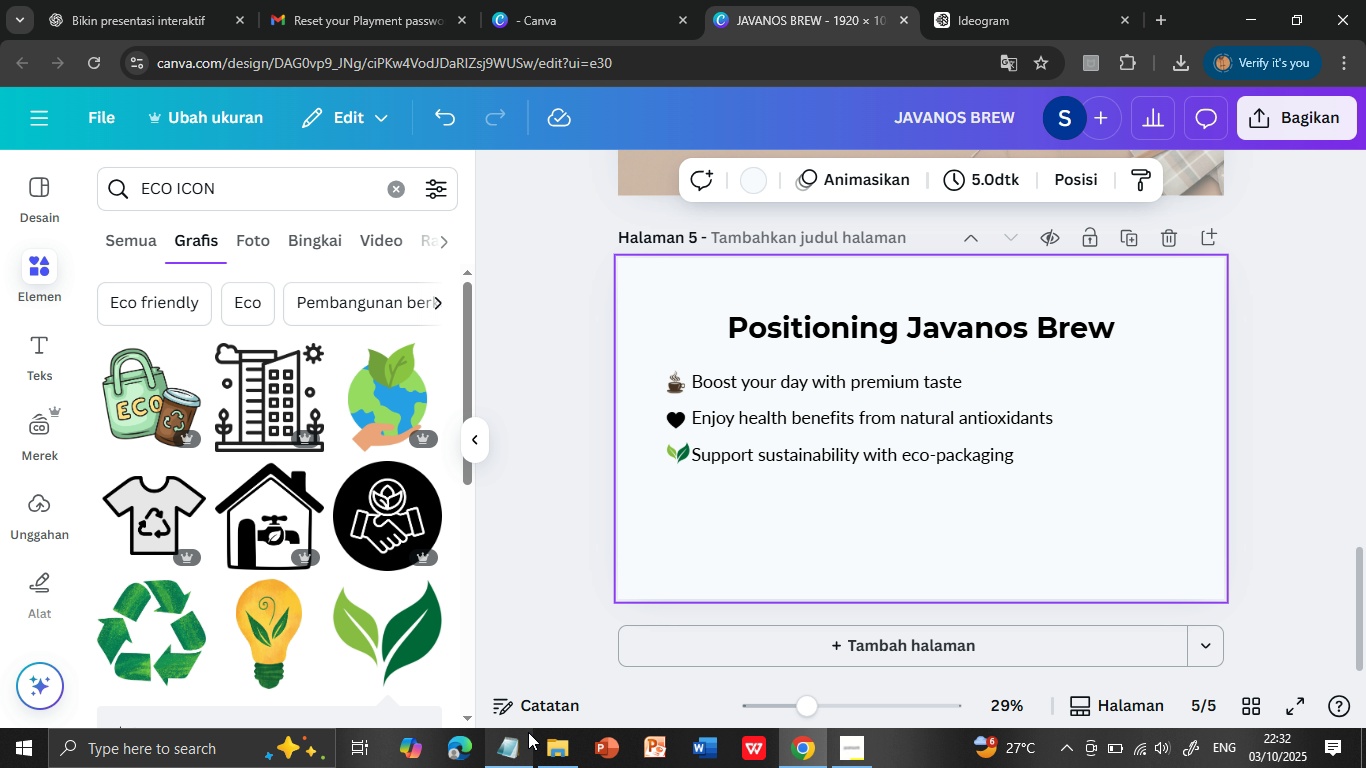 
left_click([519, 741])
 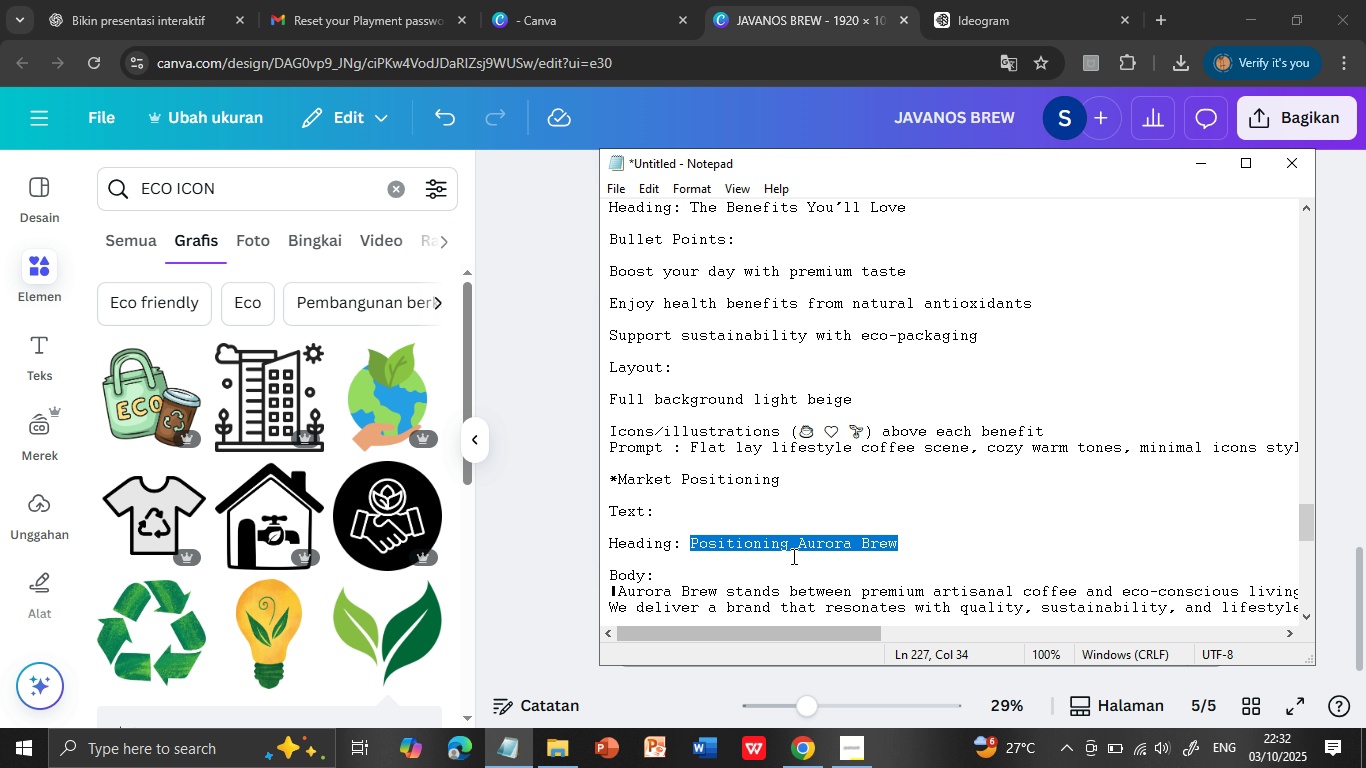 
scroll: coordinate [792, 555], scroll_direction: down, amount: 1.0
 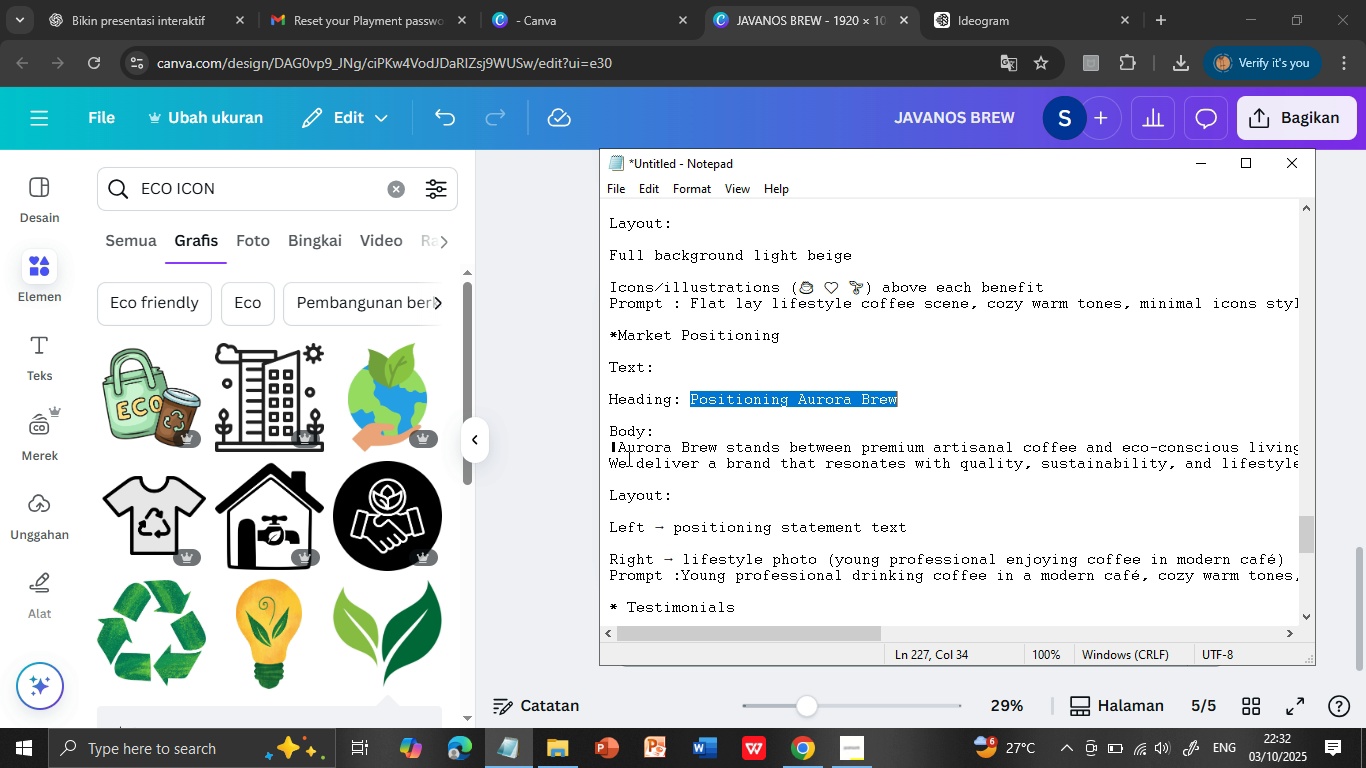 
left_click_drag(start_coordinate=[618, 448], to_coordinate=[1070, 459])
 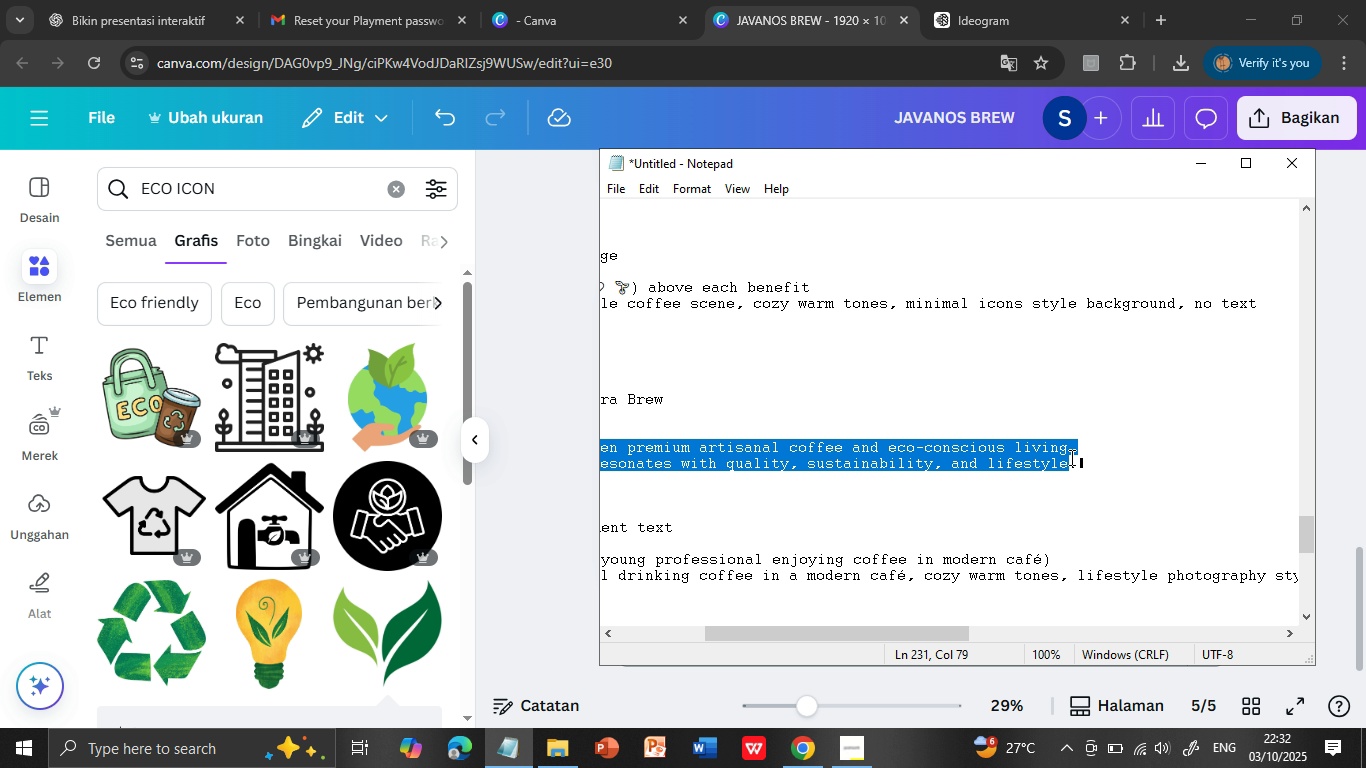 
key(Control+C)
 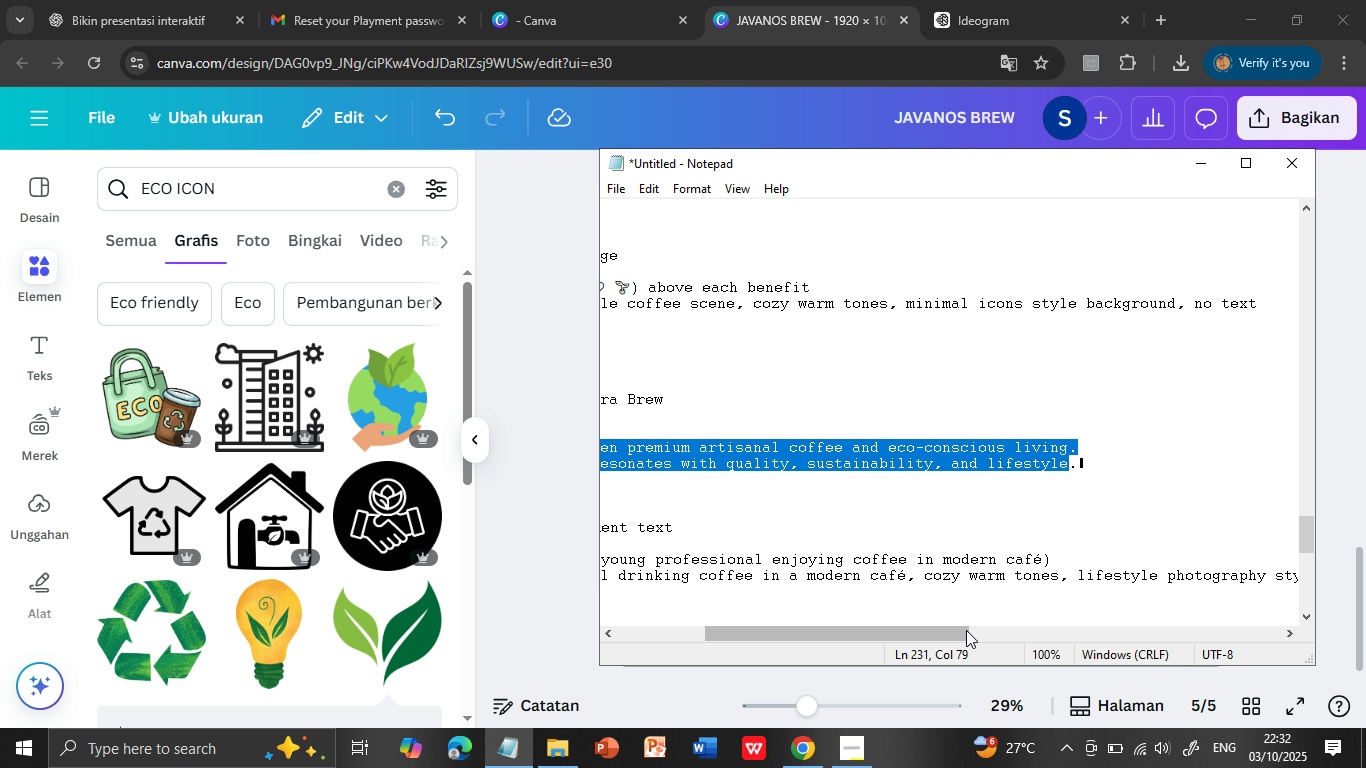 
left_click_drag(start_coordinate=[963, 628], to_coordinate=[808, 635])
 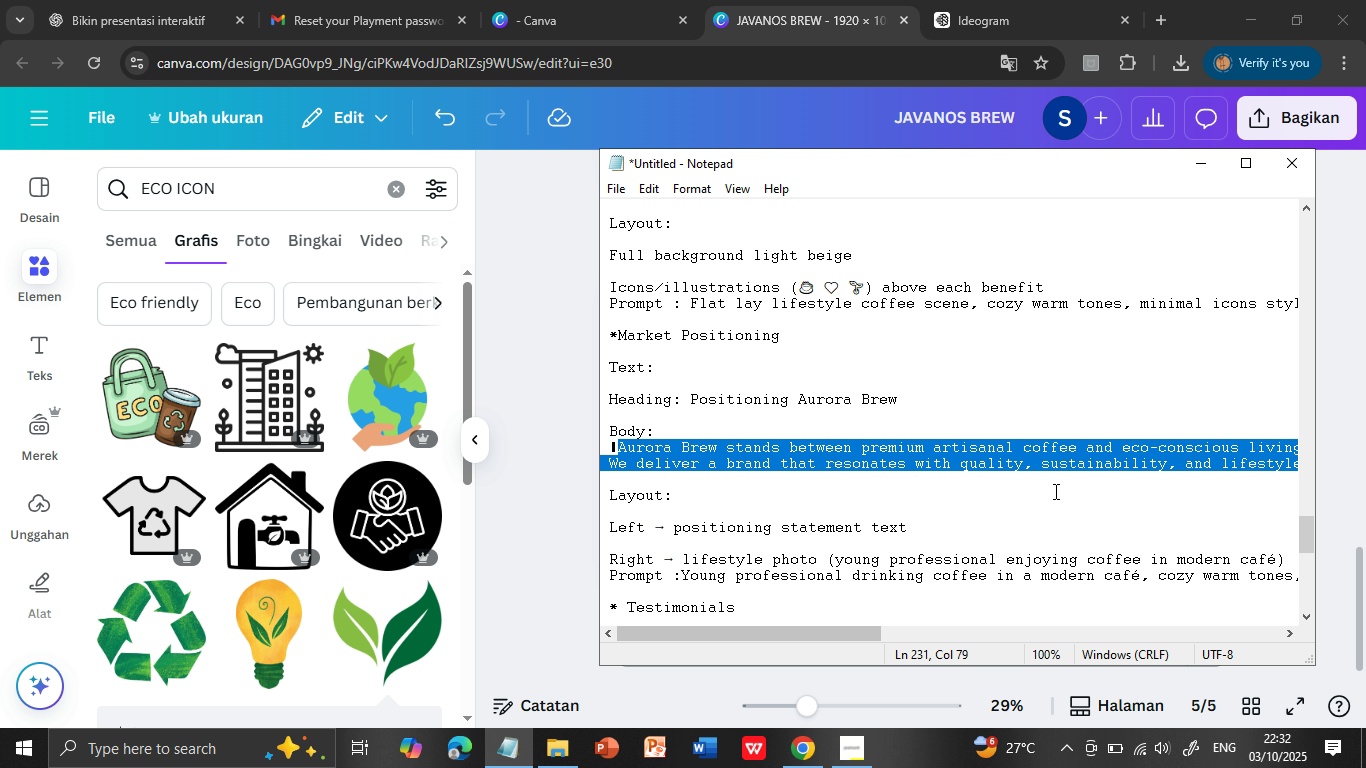 
scroll: coordinate [1054, 491], scroll_direction: down, amount: 1.0
 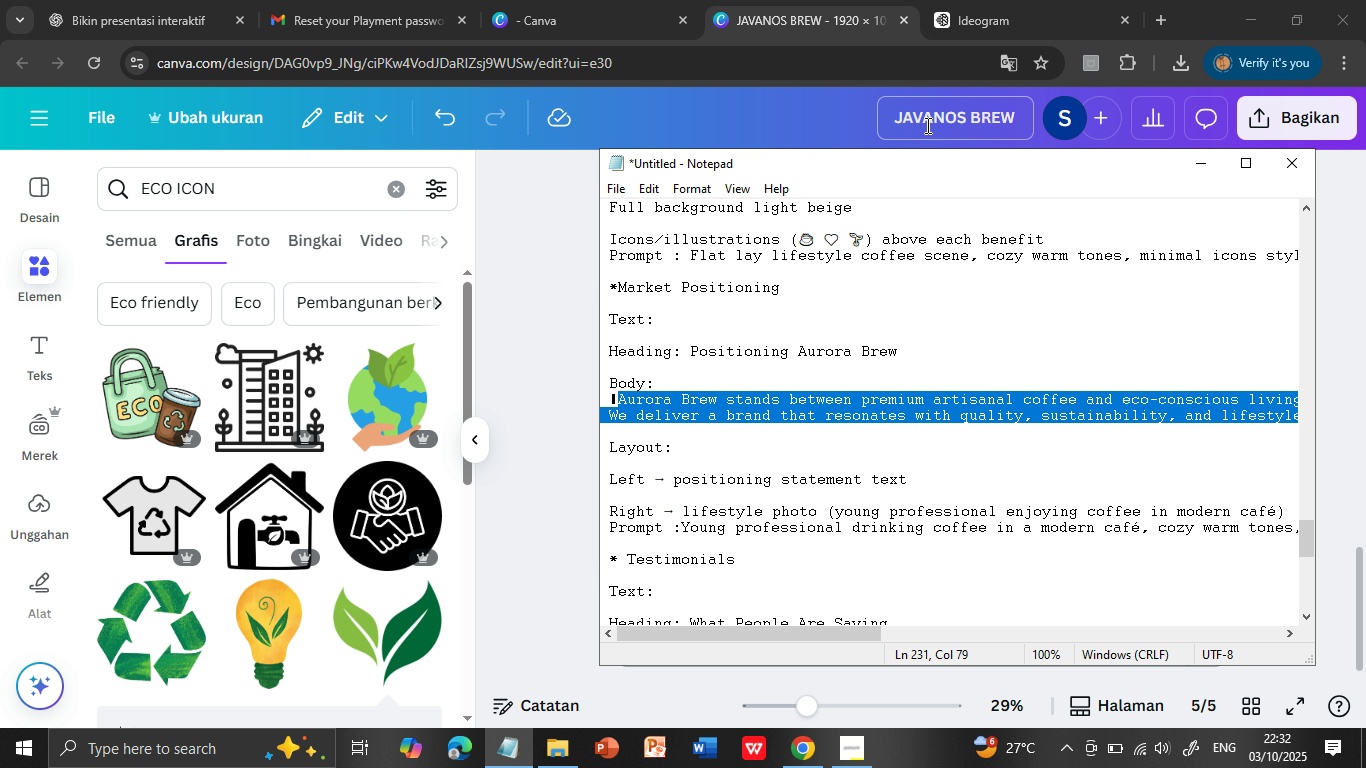 
left_click([834, 18])
 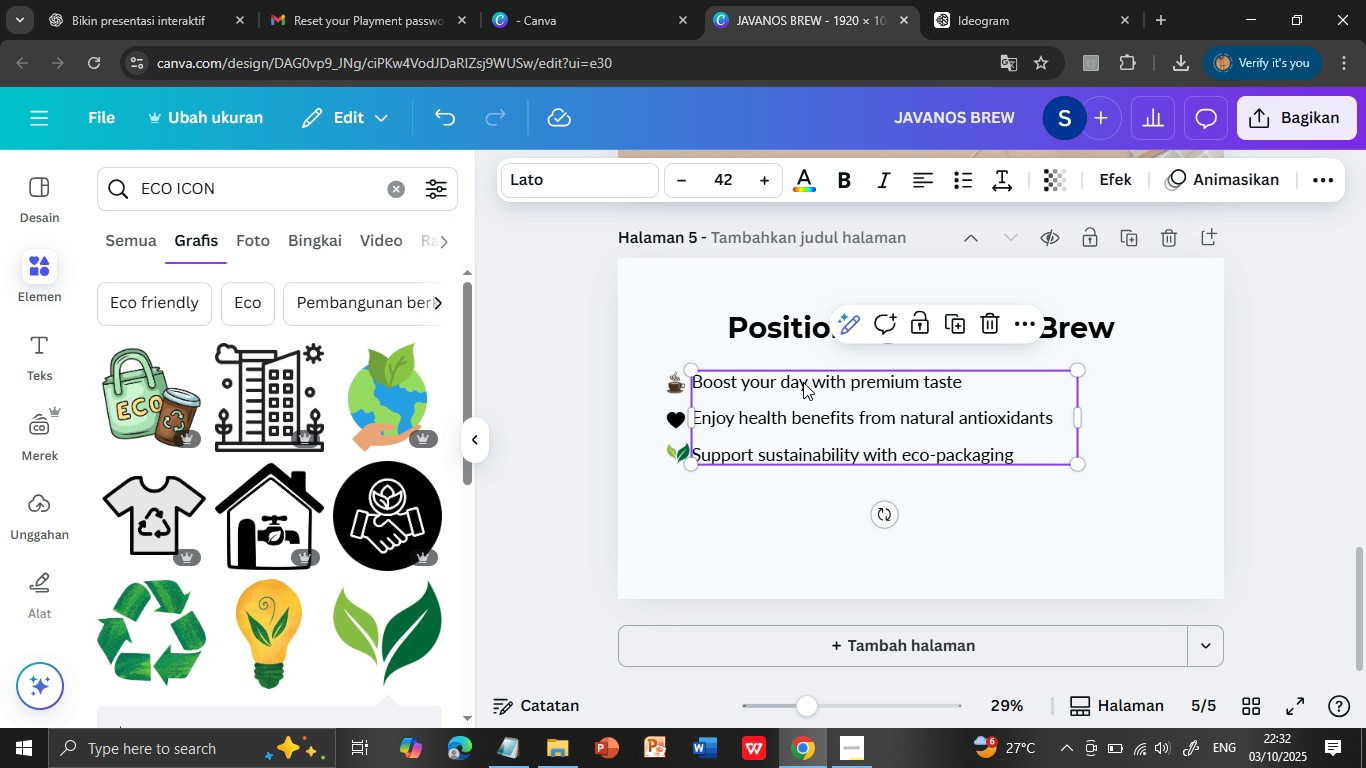 
double_click([803, 382])
 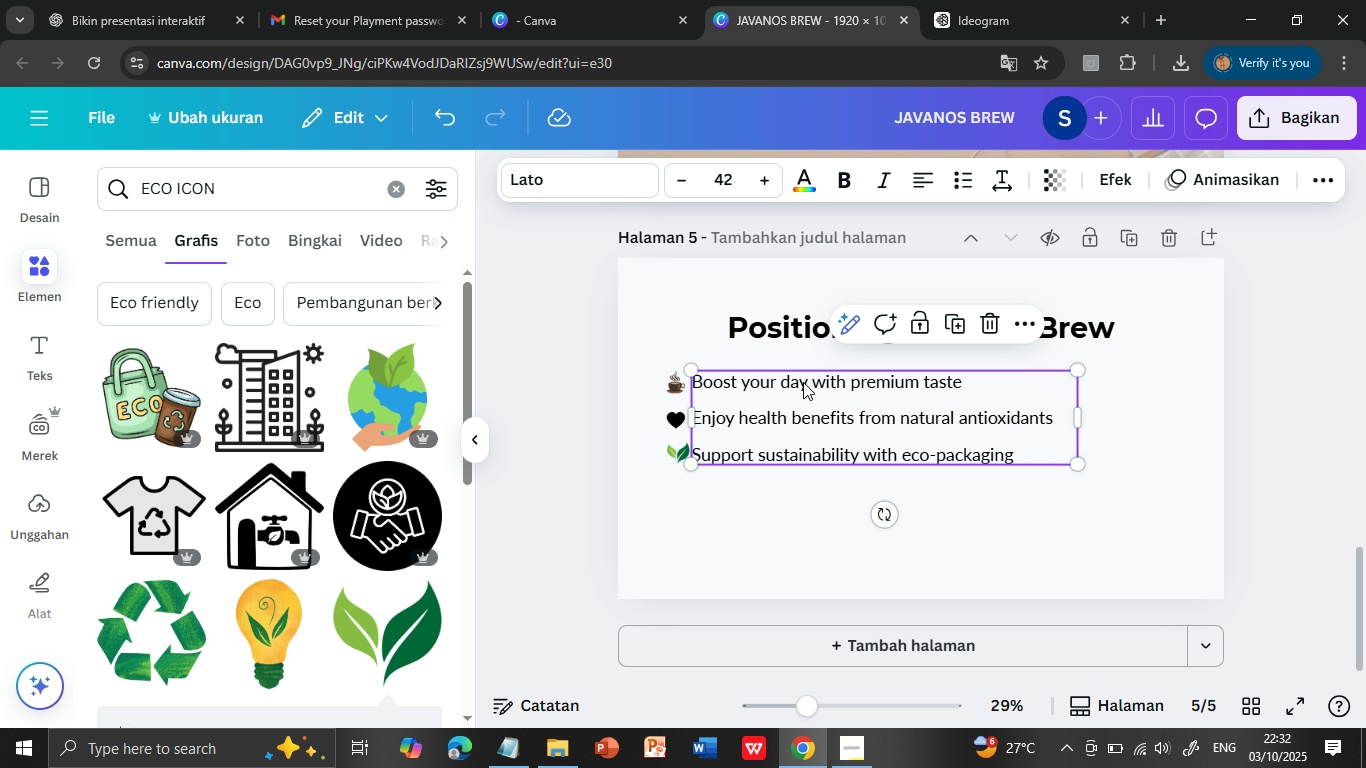 
triple_click([803, 382])
 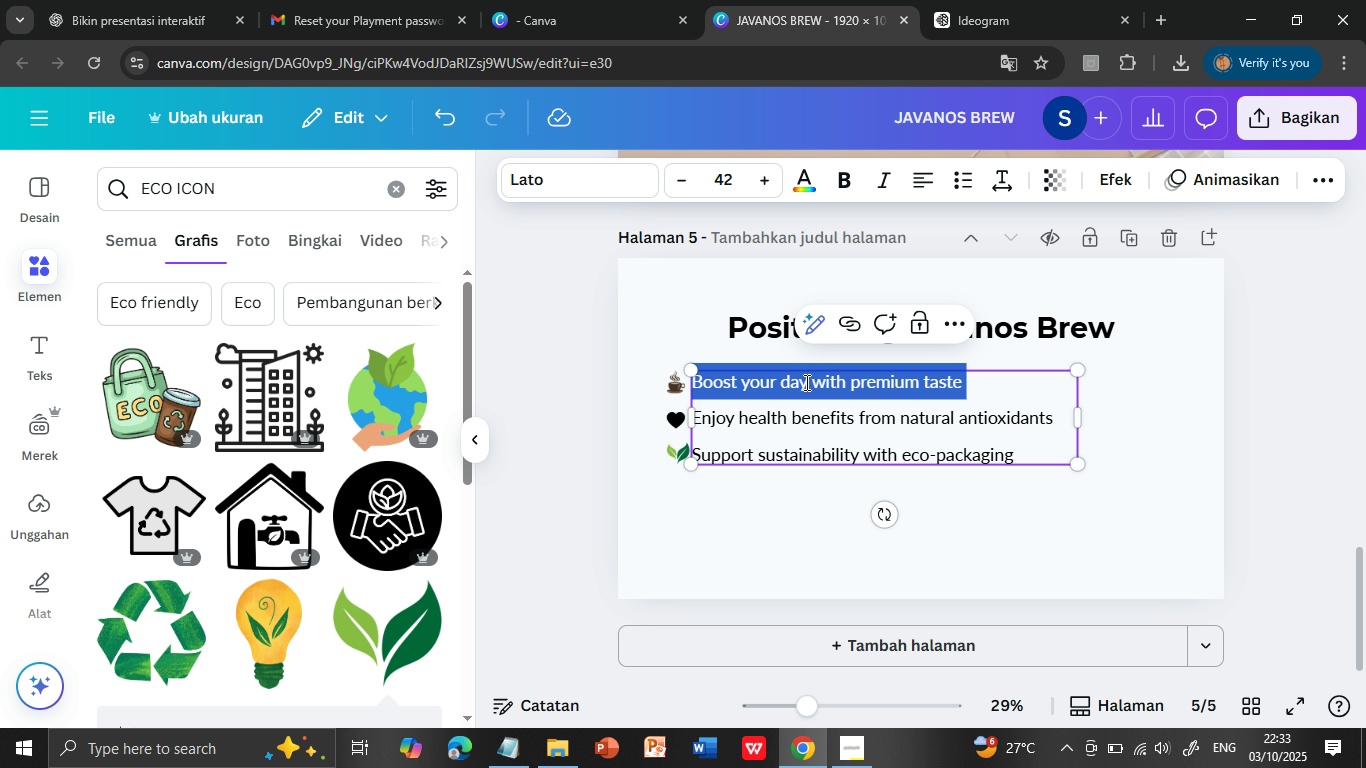 
key(Shift+ArrowDown)
 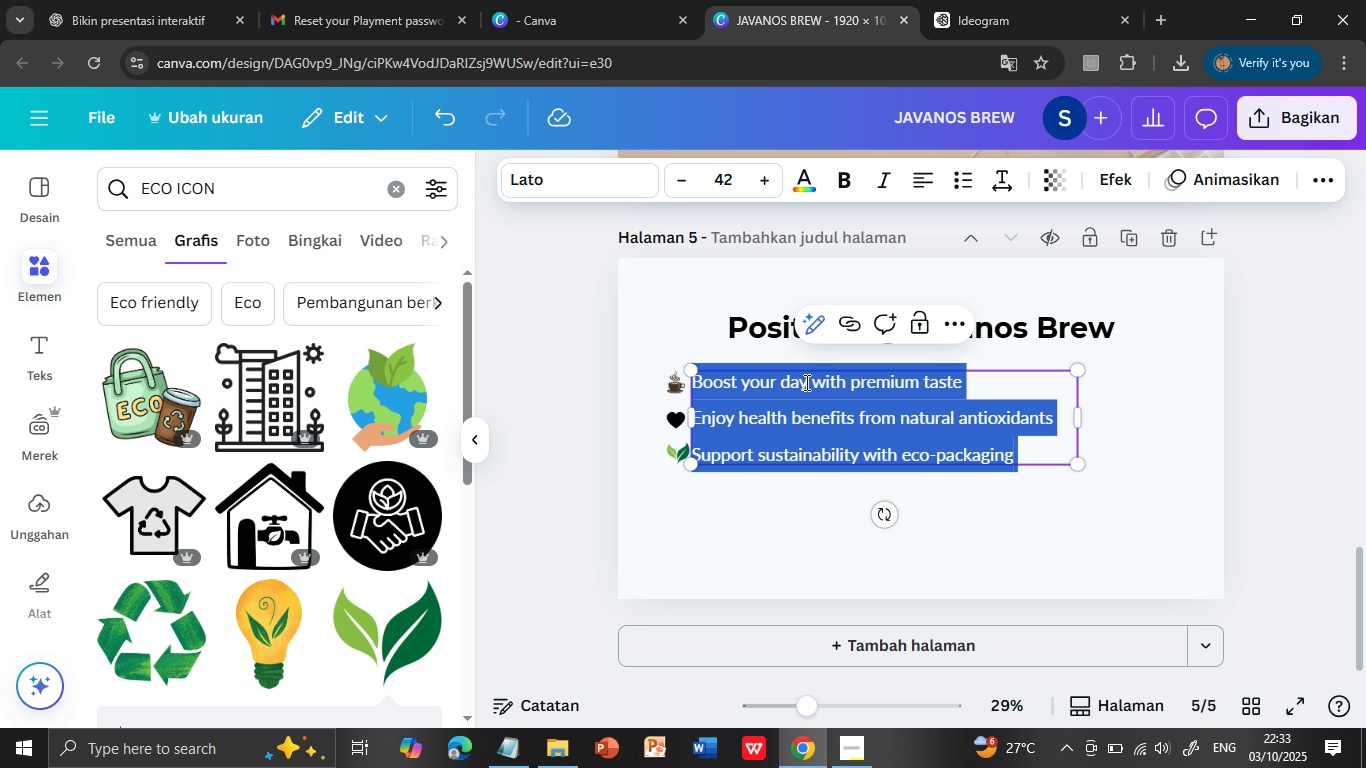 
key(Shift+ArrowDown)
 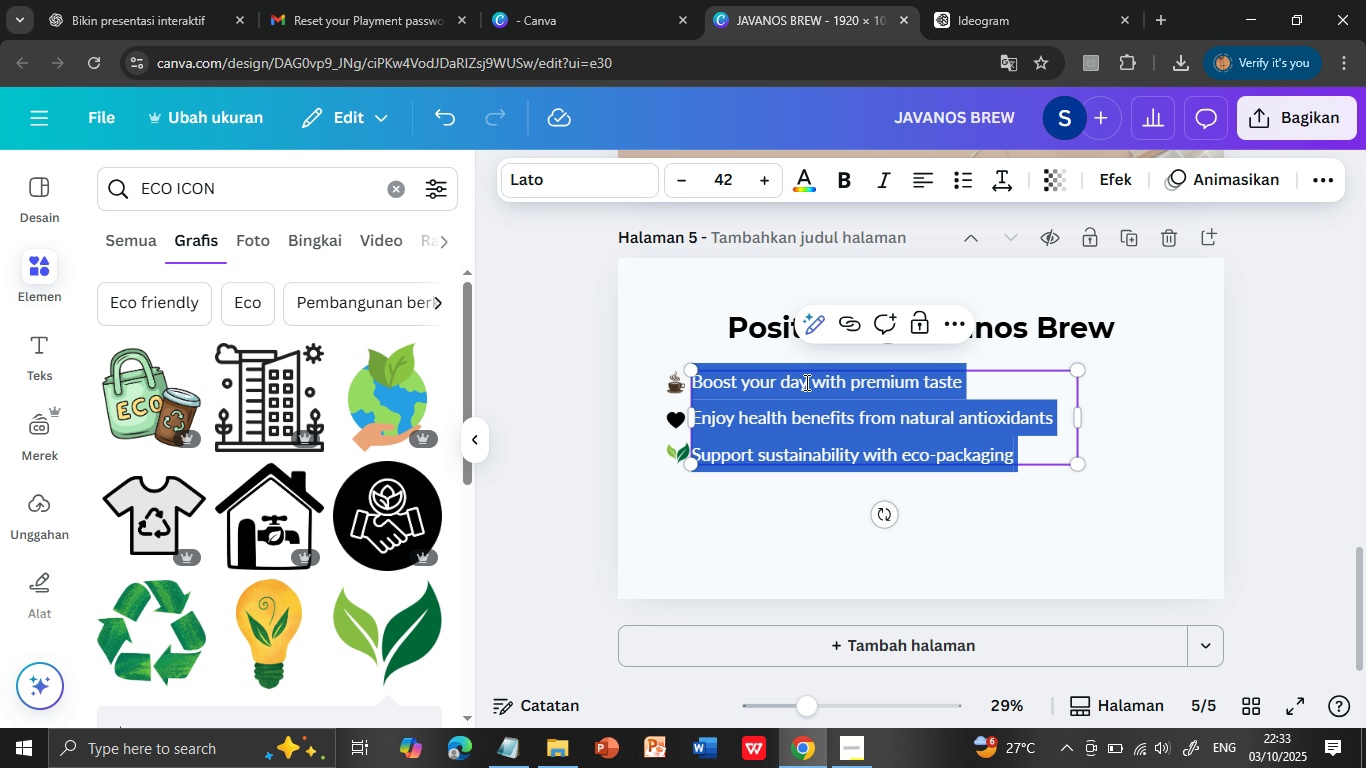 
key(Control+V)
 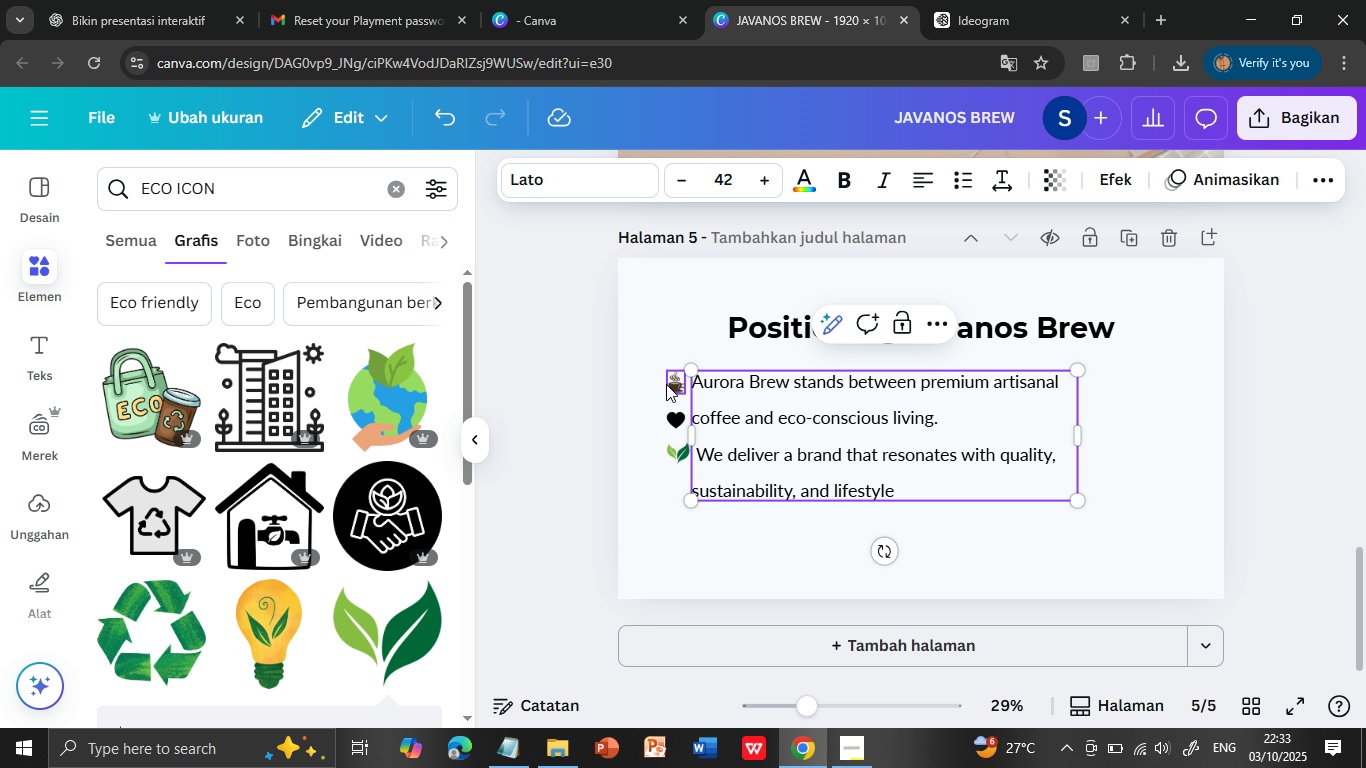 
left_click([666, 384])
 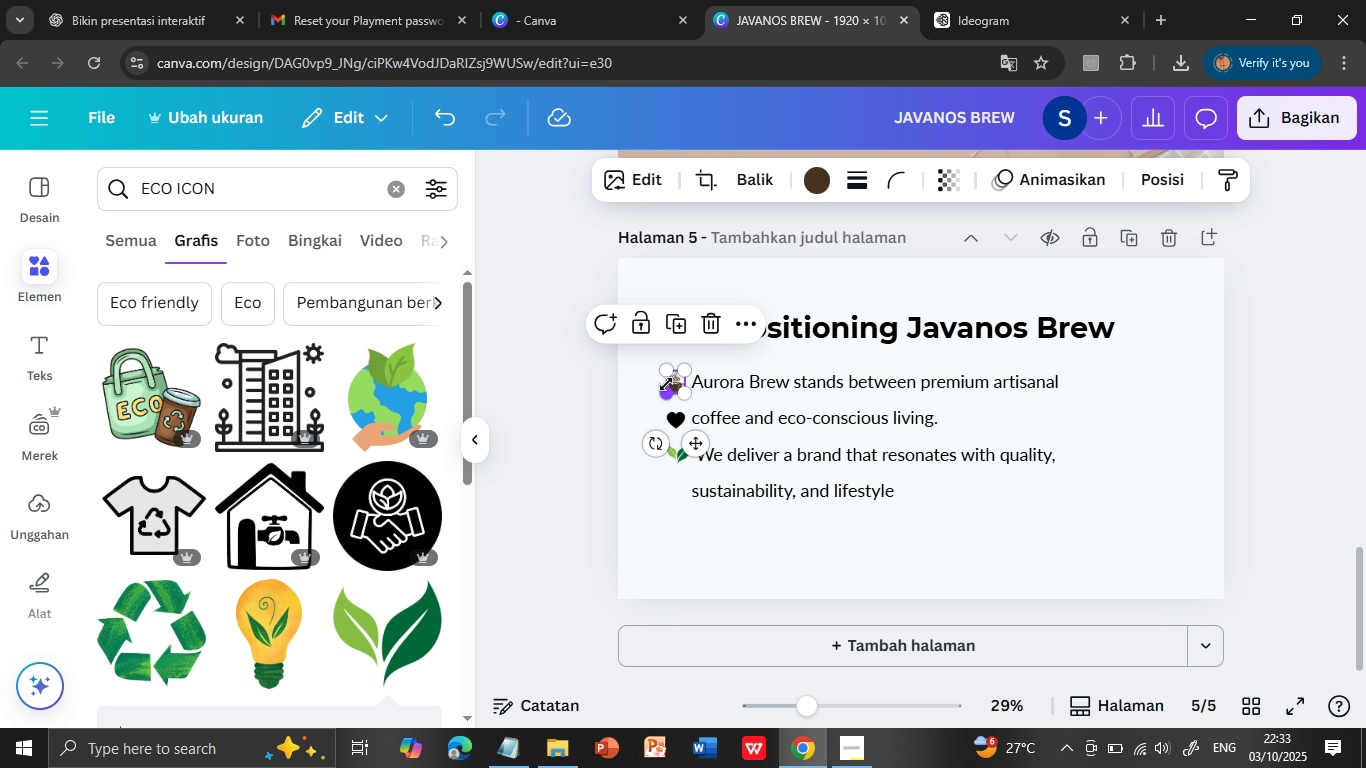 
key(Delete)
 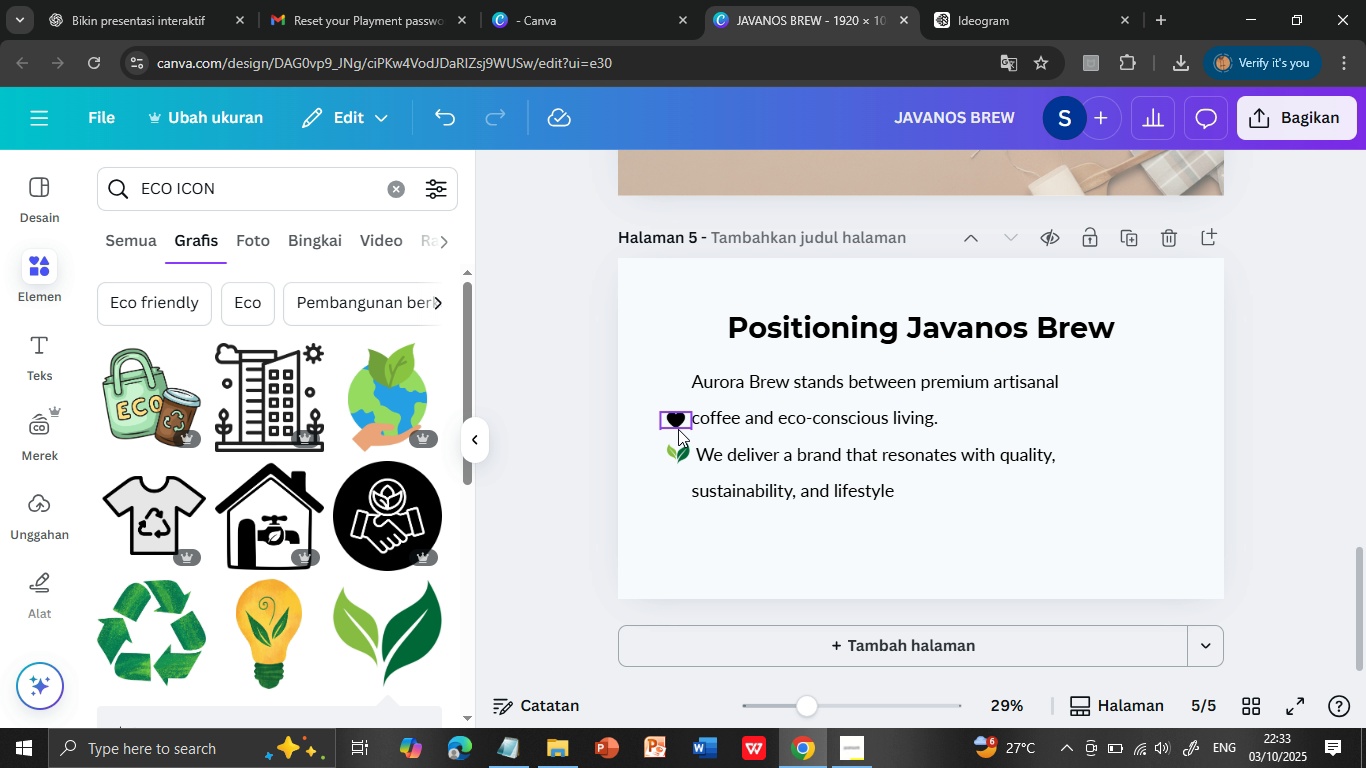 
left_click([674, 424])
 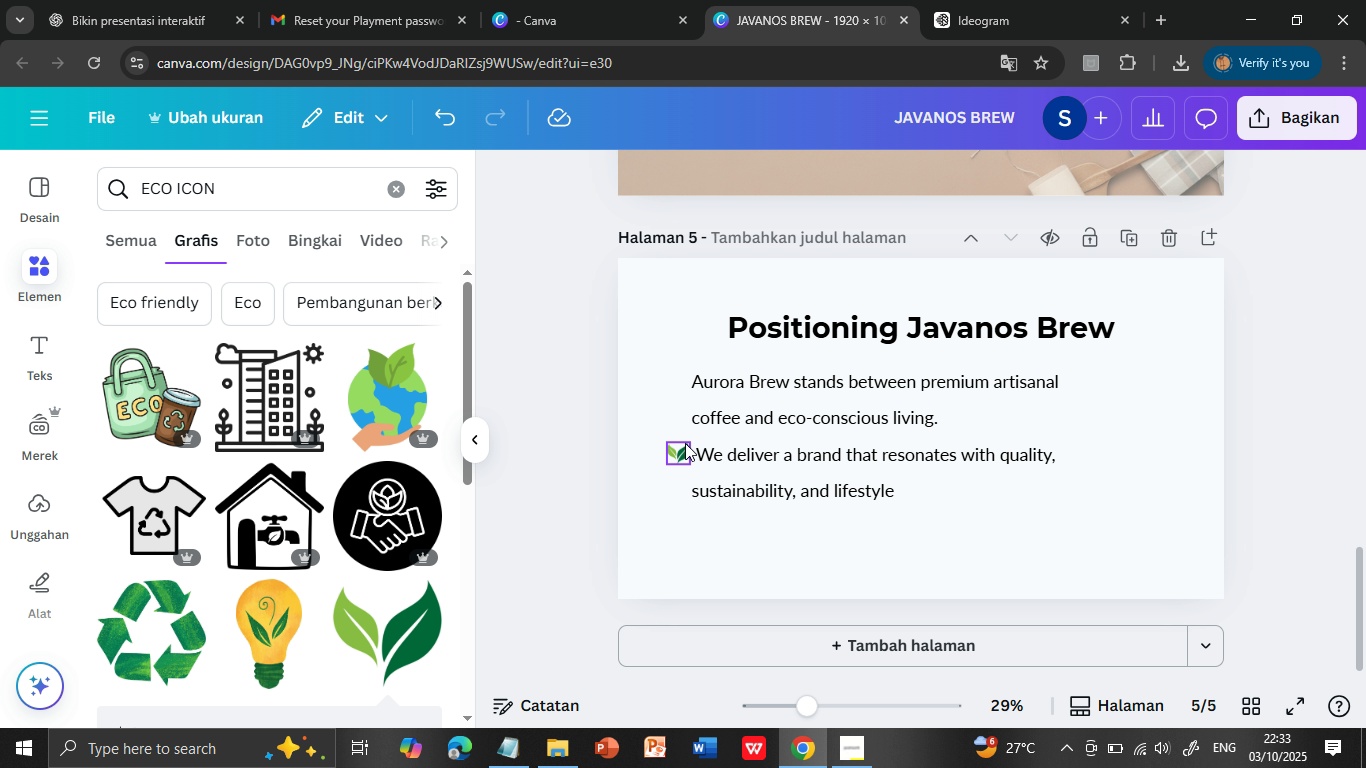 
key(Delete)
 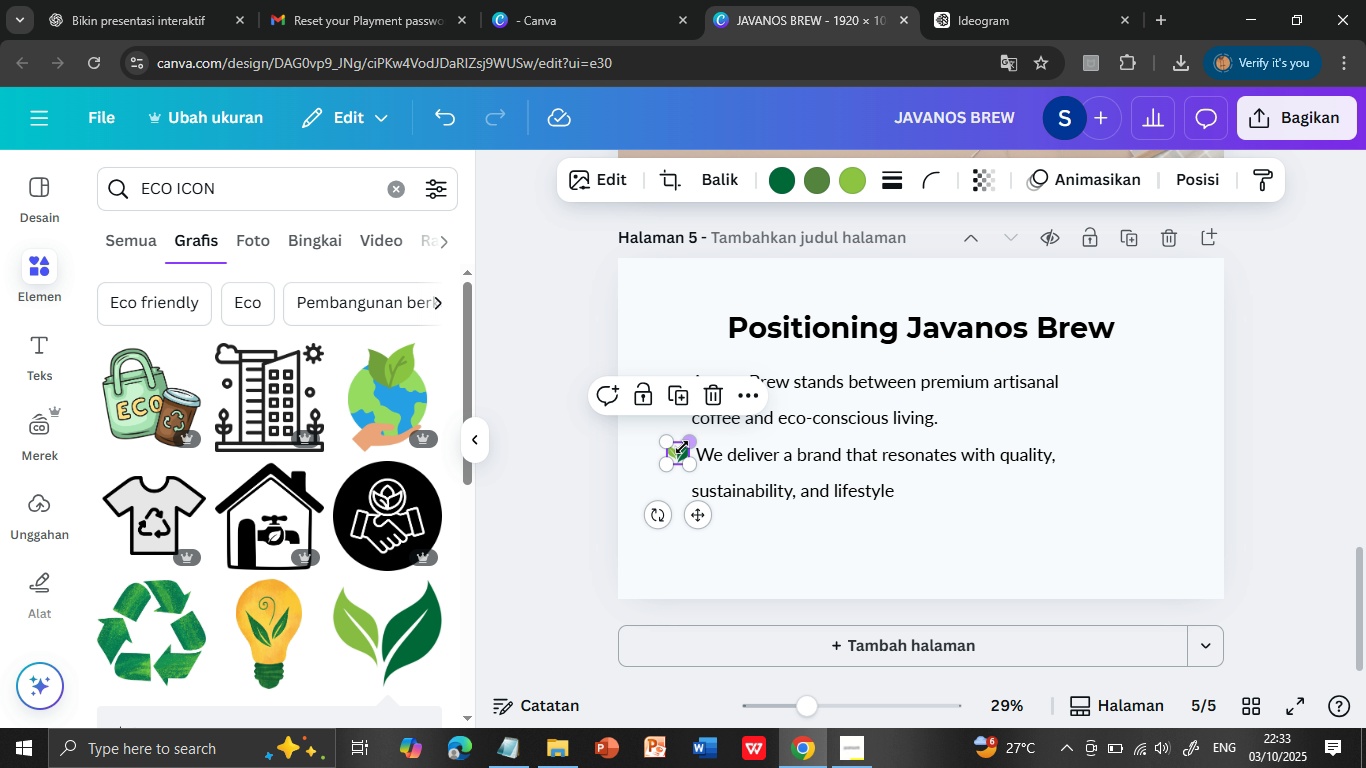 
left_click([682, 447])
 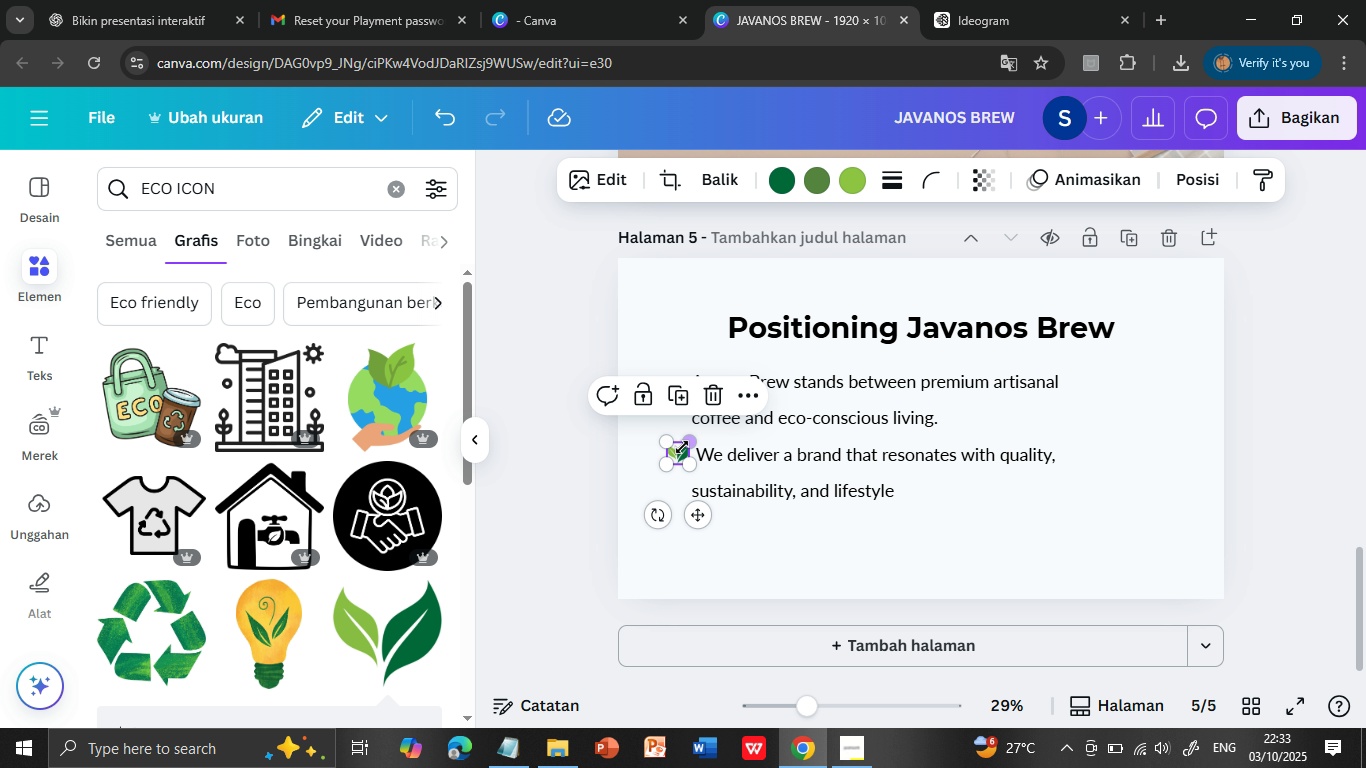 
key(Delete)
 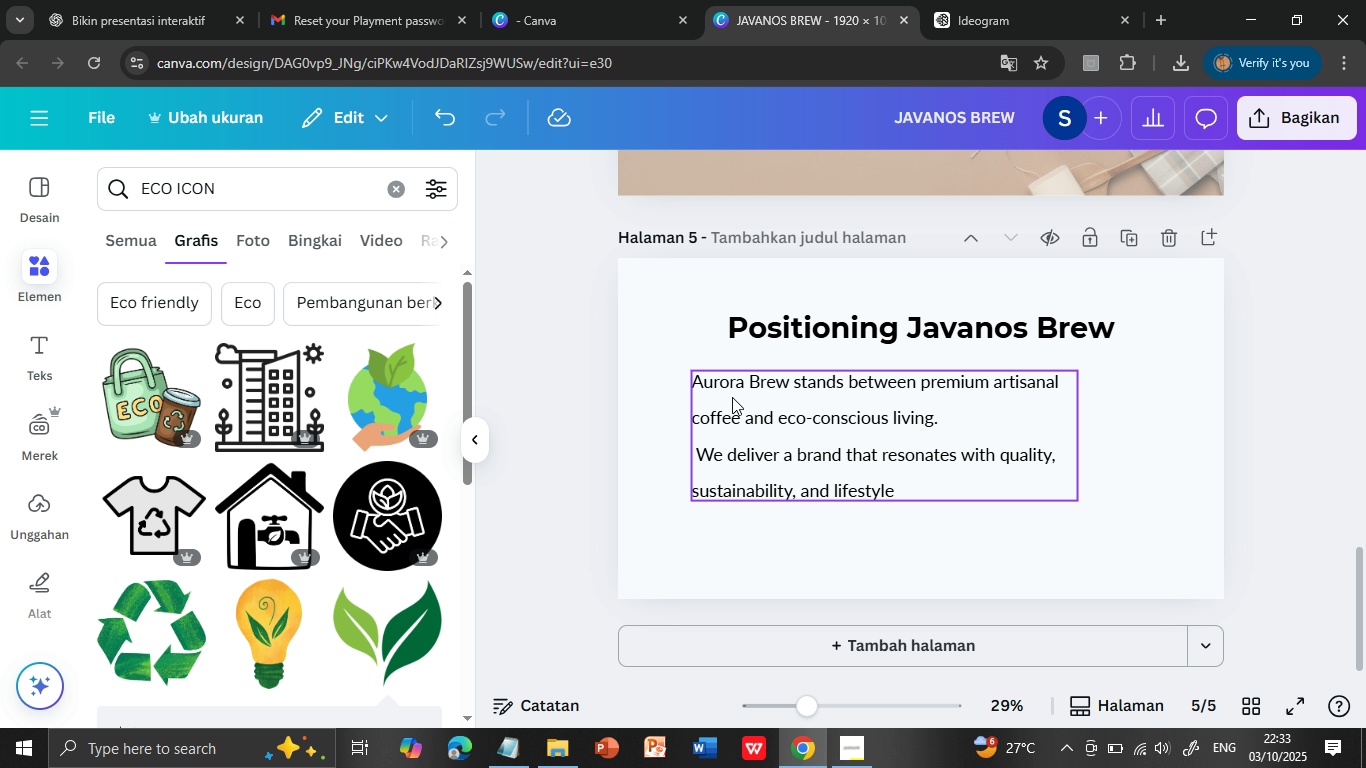 
left_click([732, 397])
 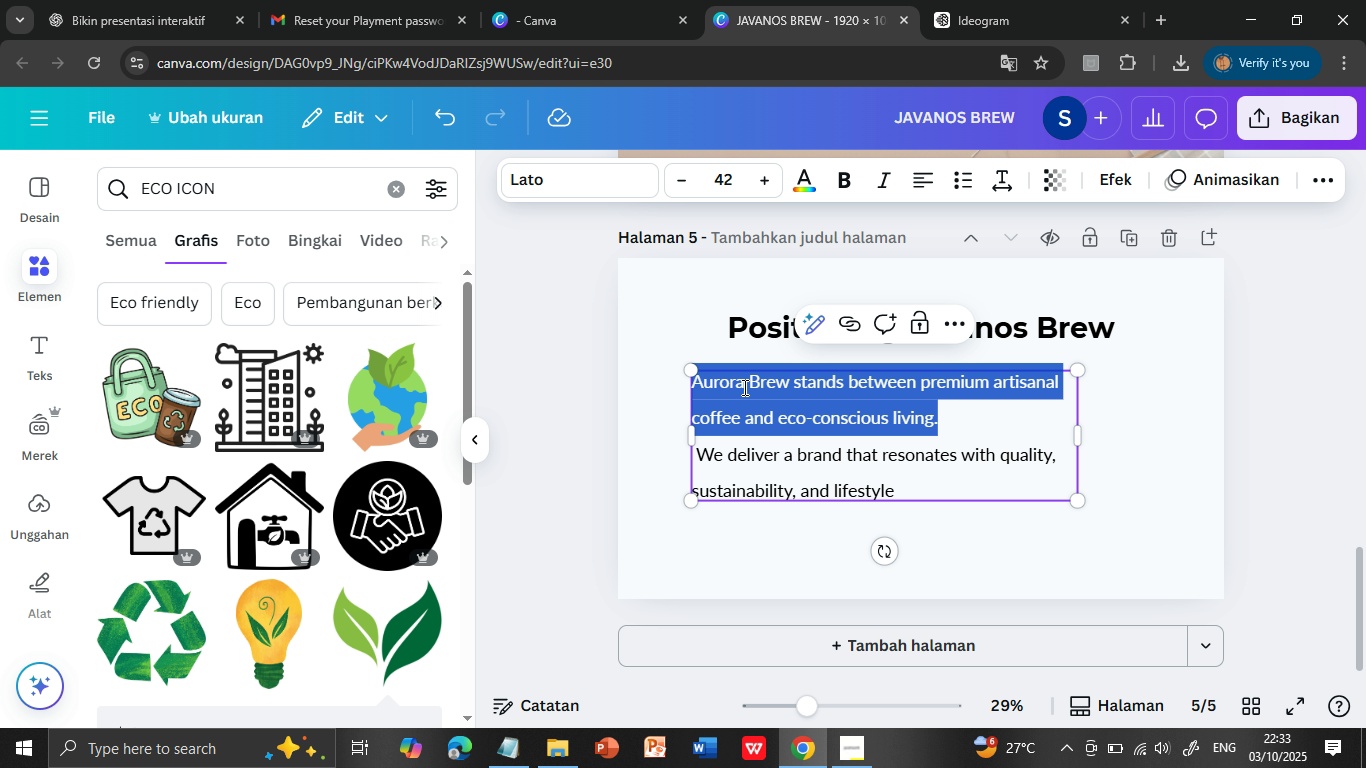 
double_click([743, 387])
 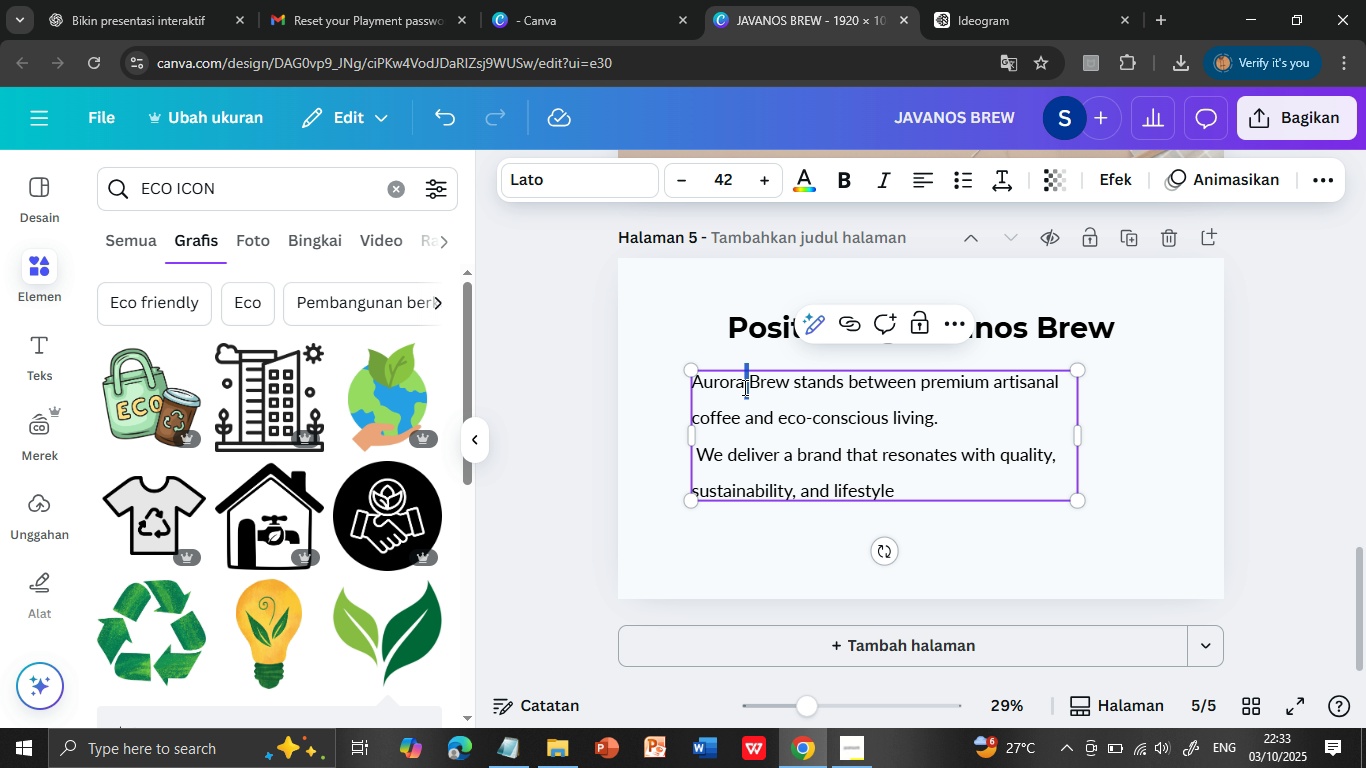 
triple_click([743, 387])
 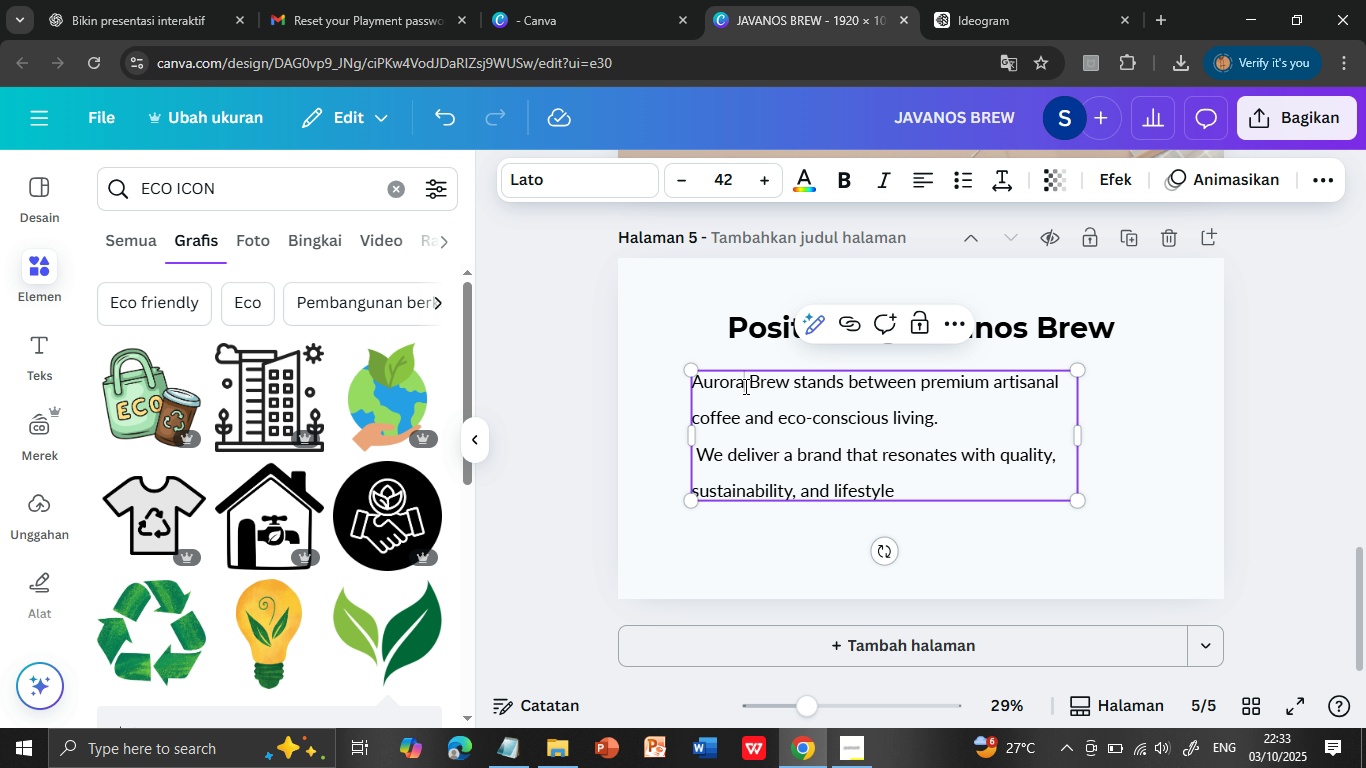 
double_click([744, 386])
 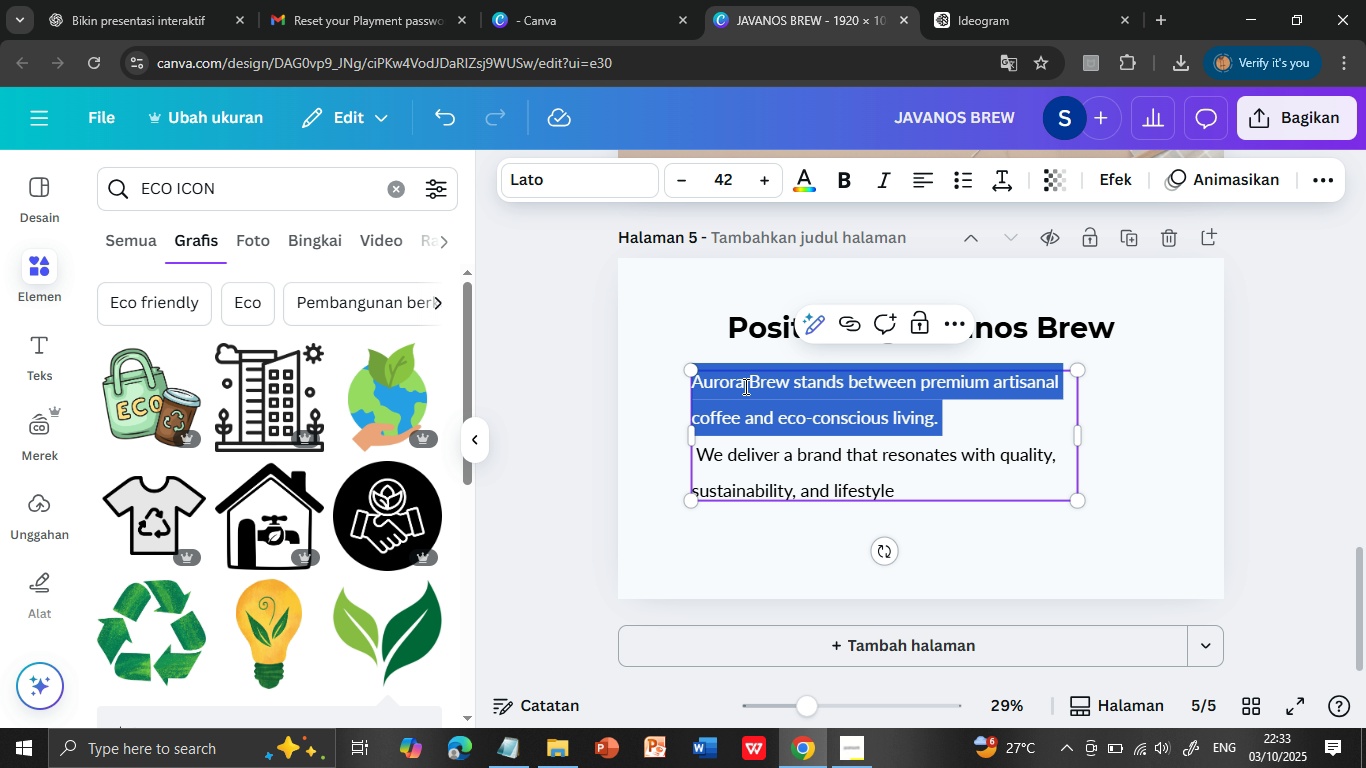 
triple_click([744, 386])
 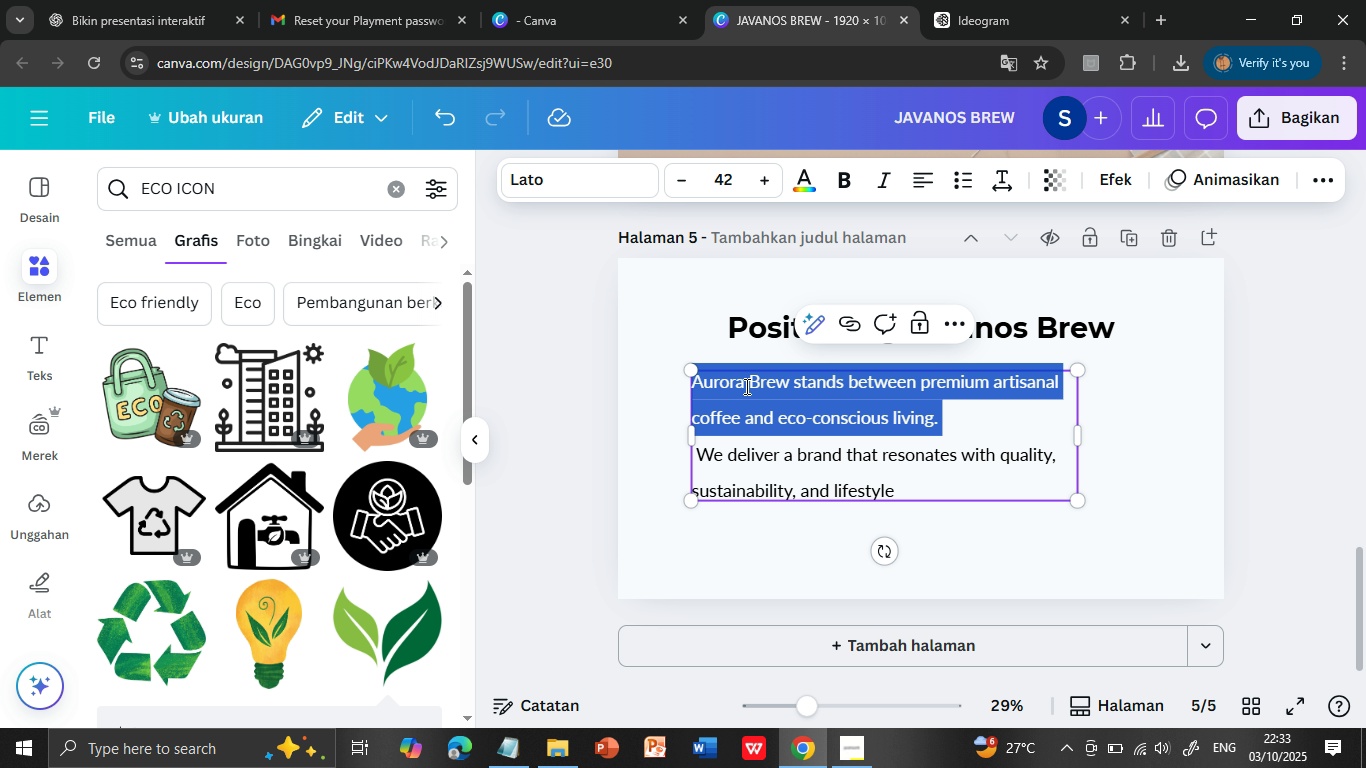 
key(Shift+ArrowDown)
 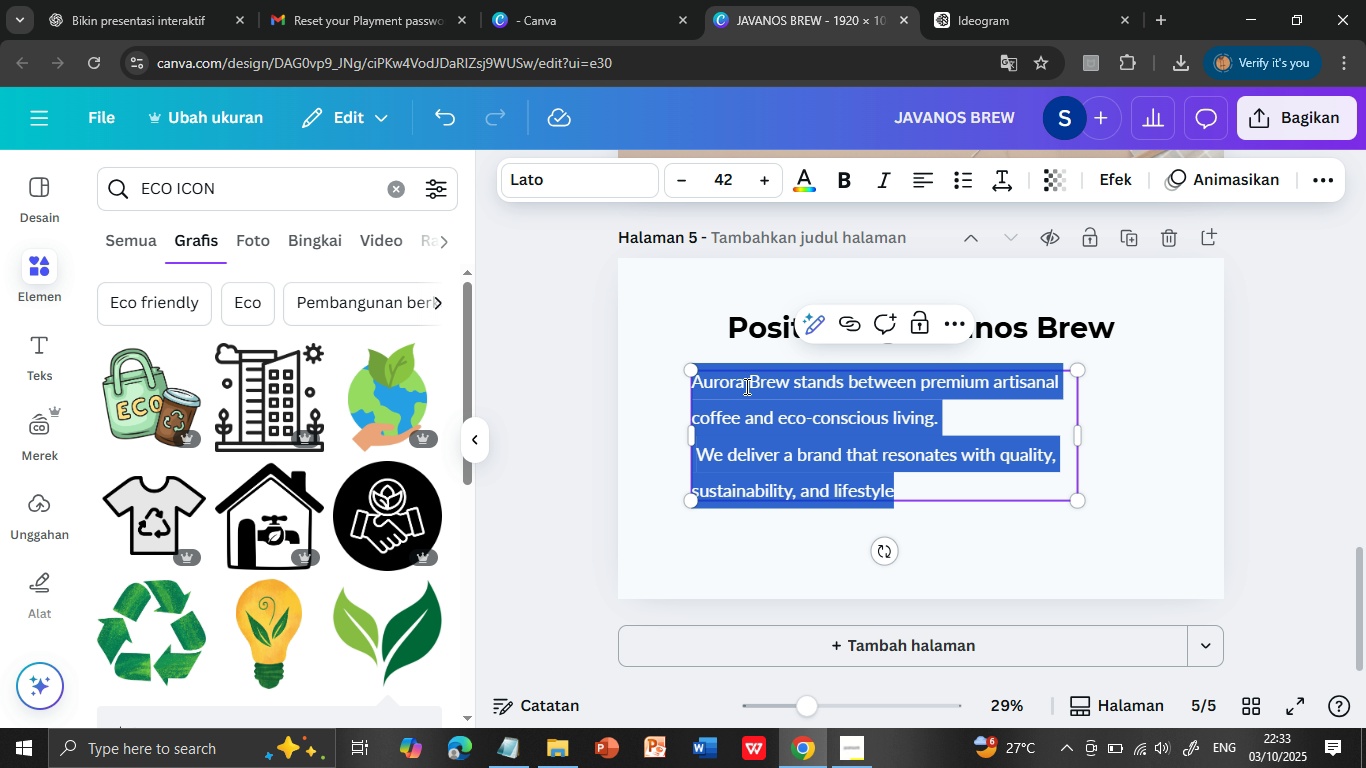 
key(Shift+ArrowDown)
 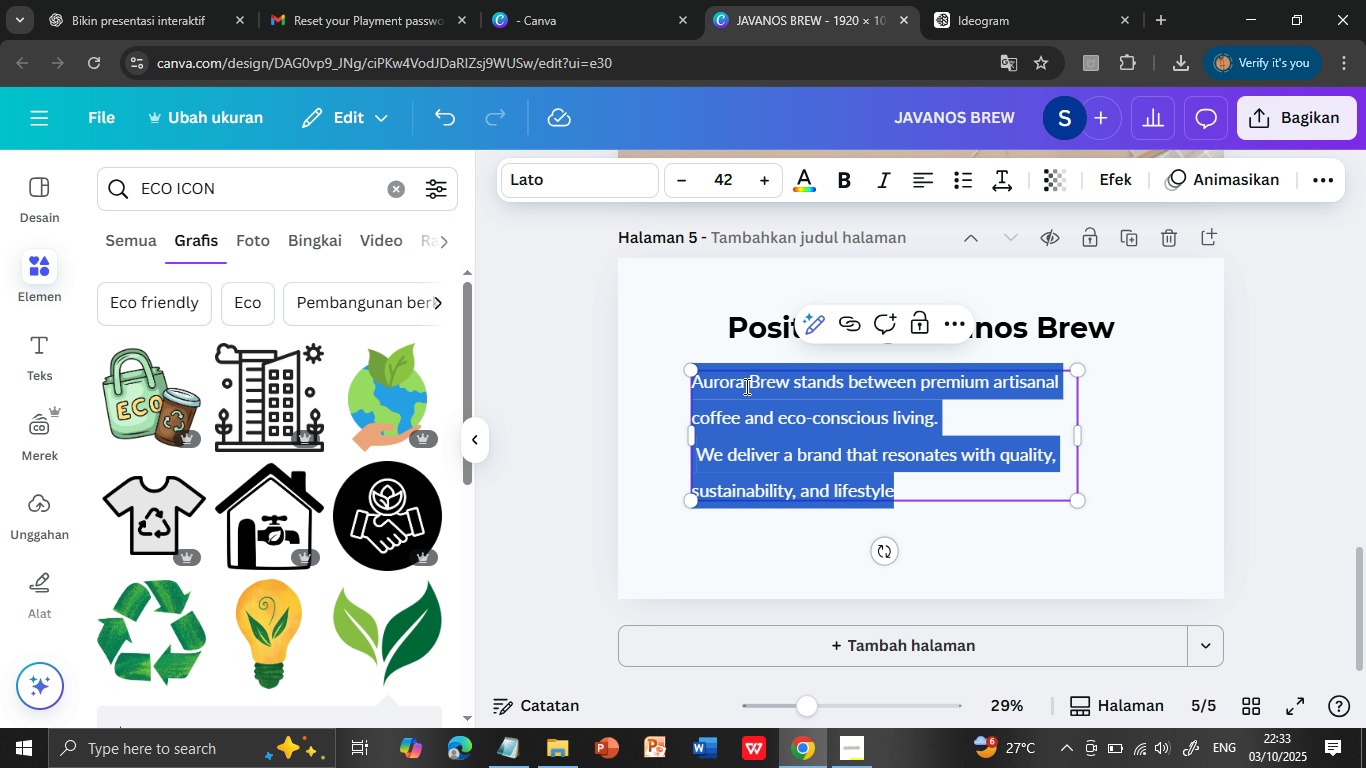 
key(Shift+ArrowDown)
 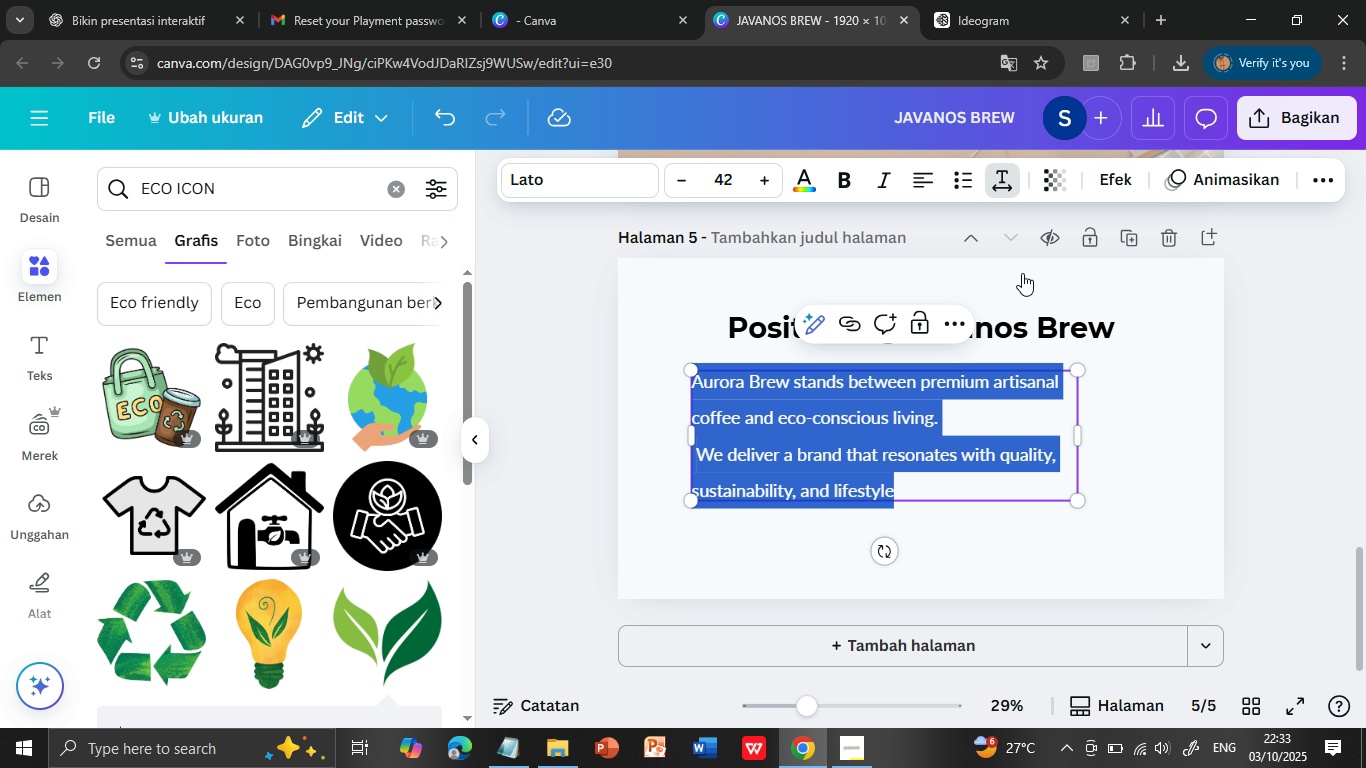 
left_click([1008, 181])
 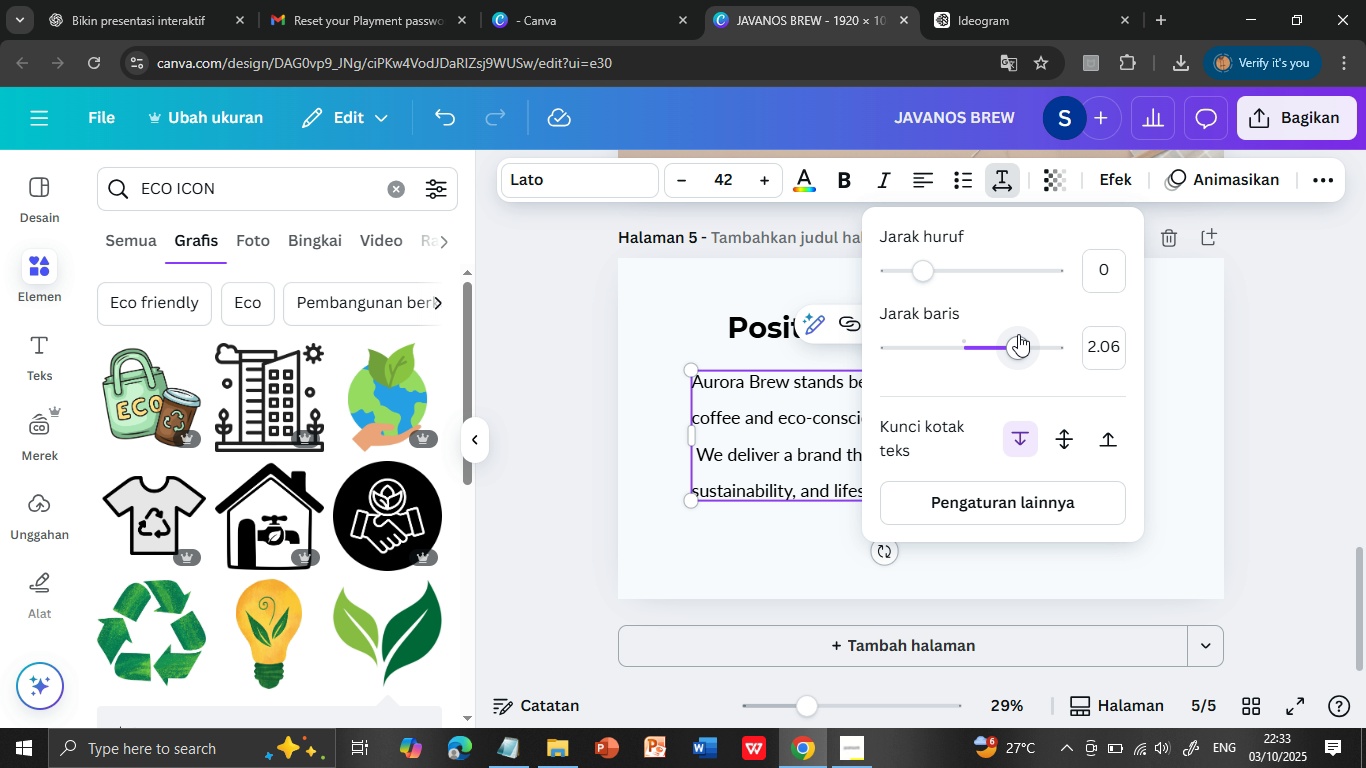 
left_click_drag(start_coordinate=[1021, 345], to_coordinate=[963, 337])
 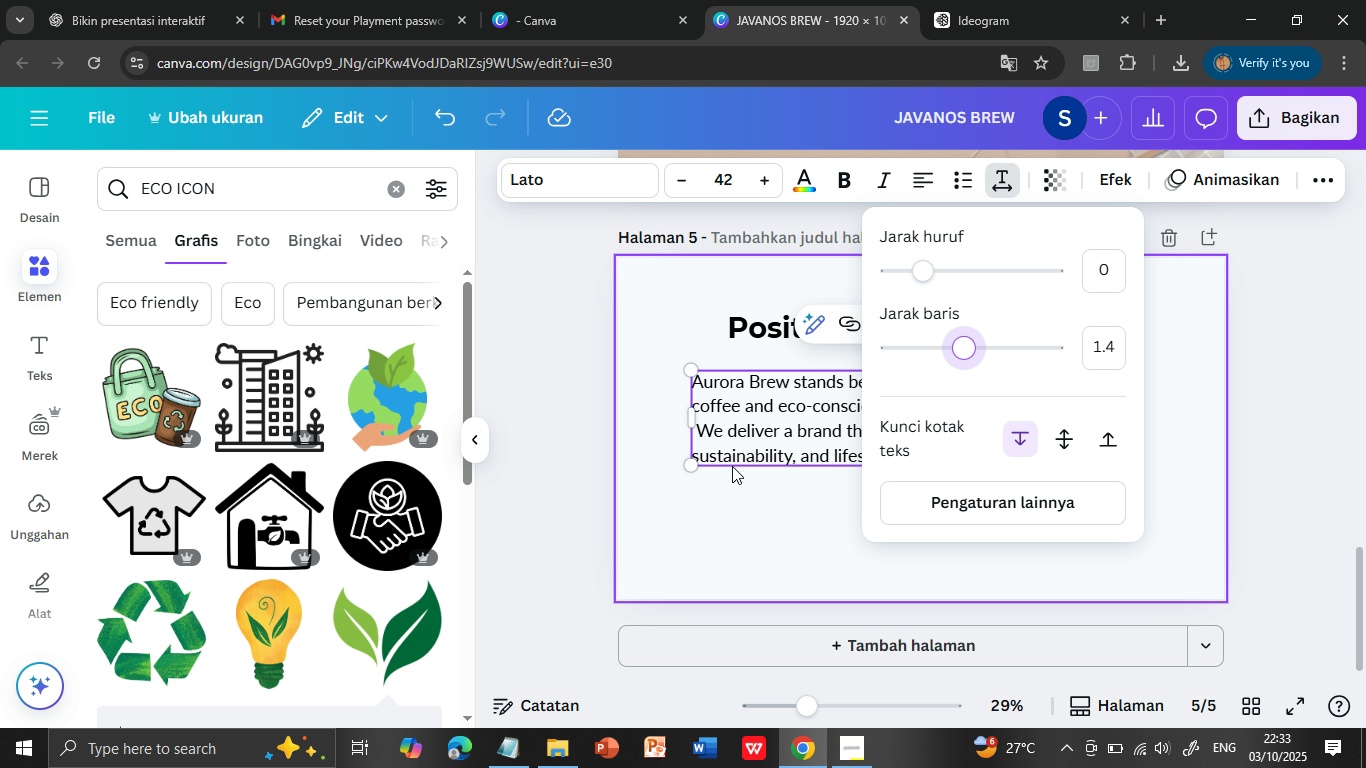 
left_click([735, 541])
 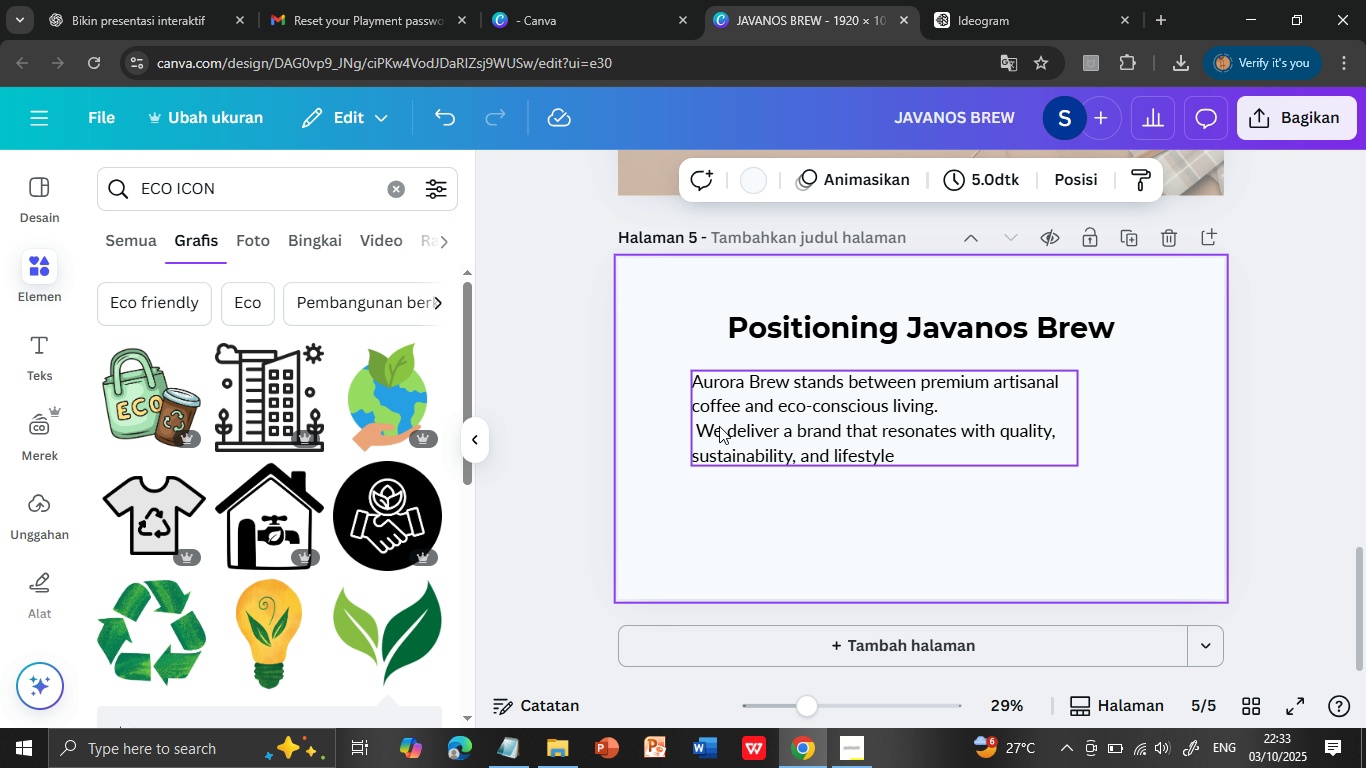 
left_click([719, 426])
 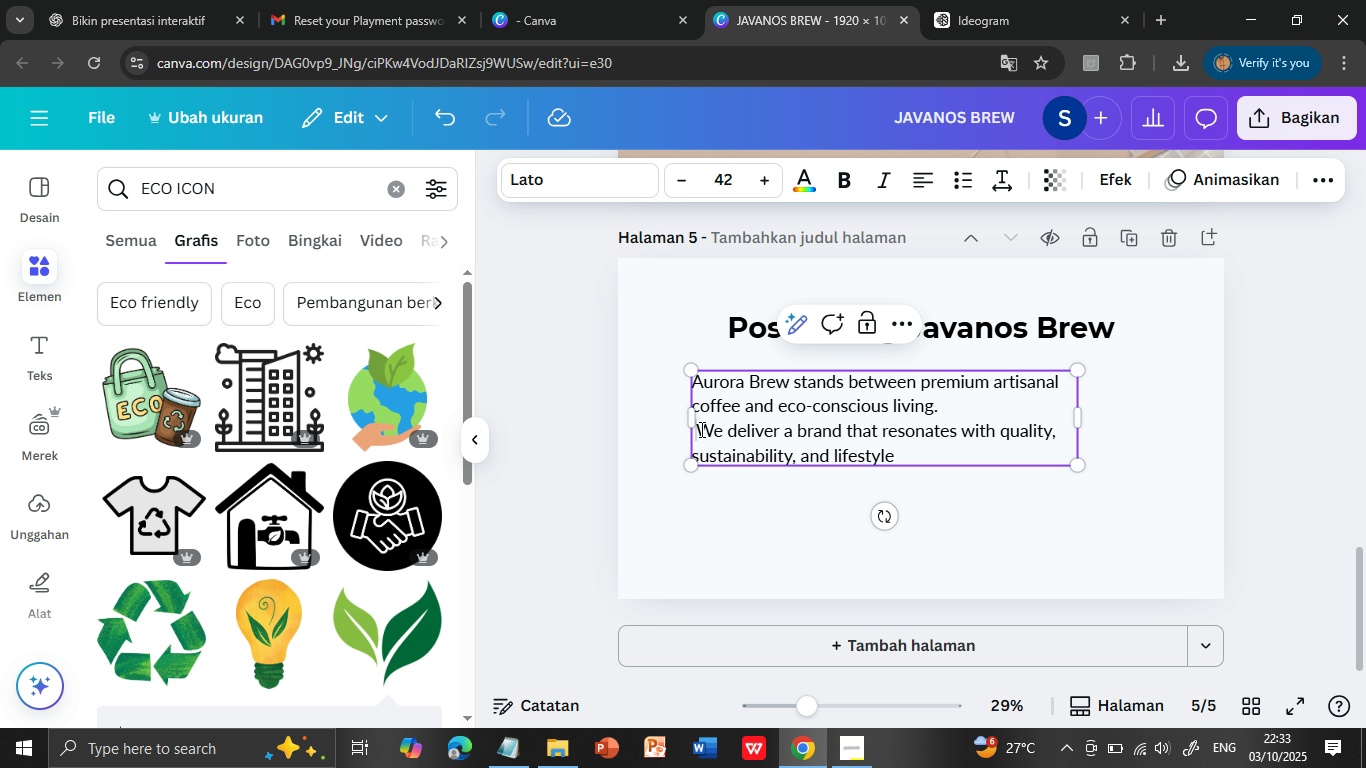 
left_click([699, 429])
 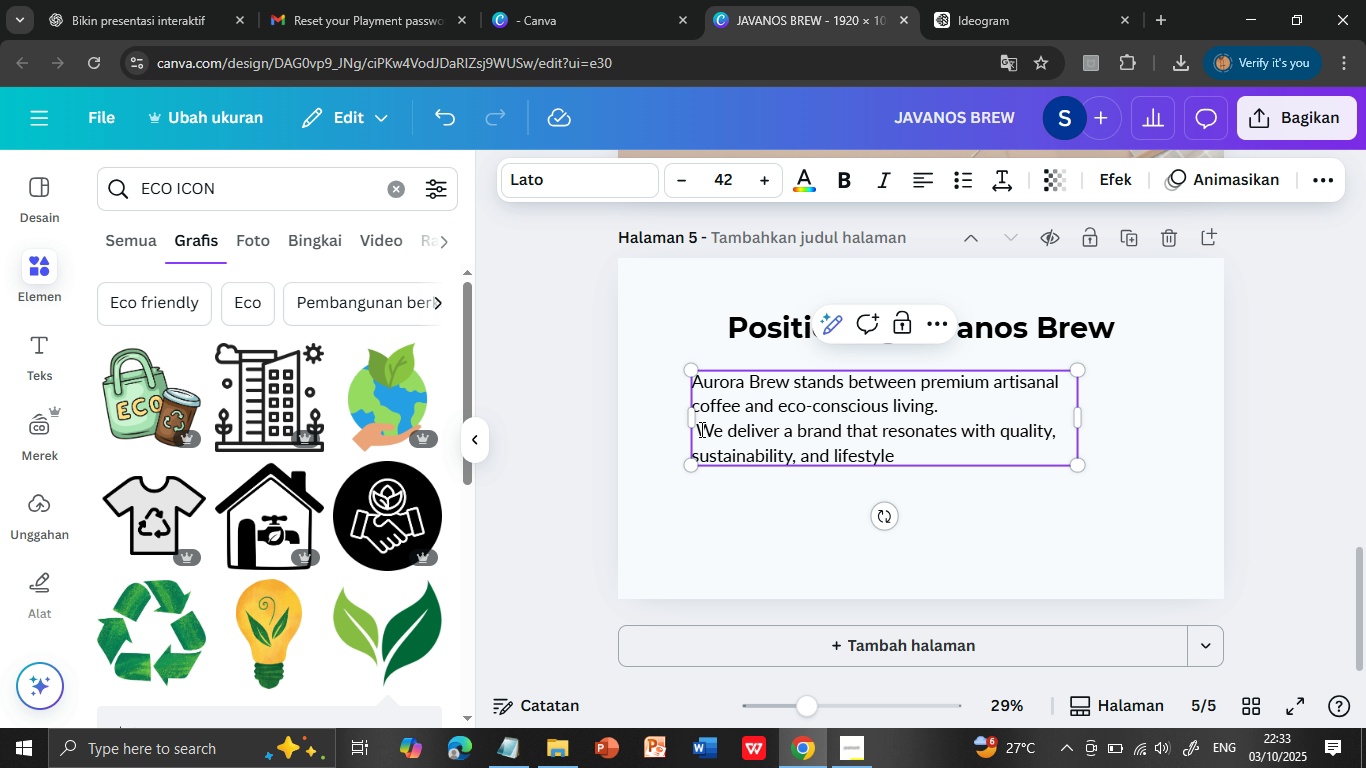 
left_click([700, 429])
 